 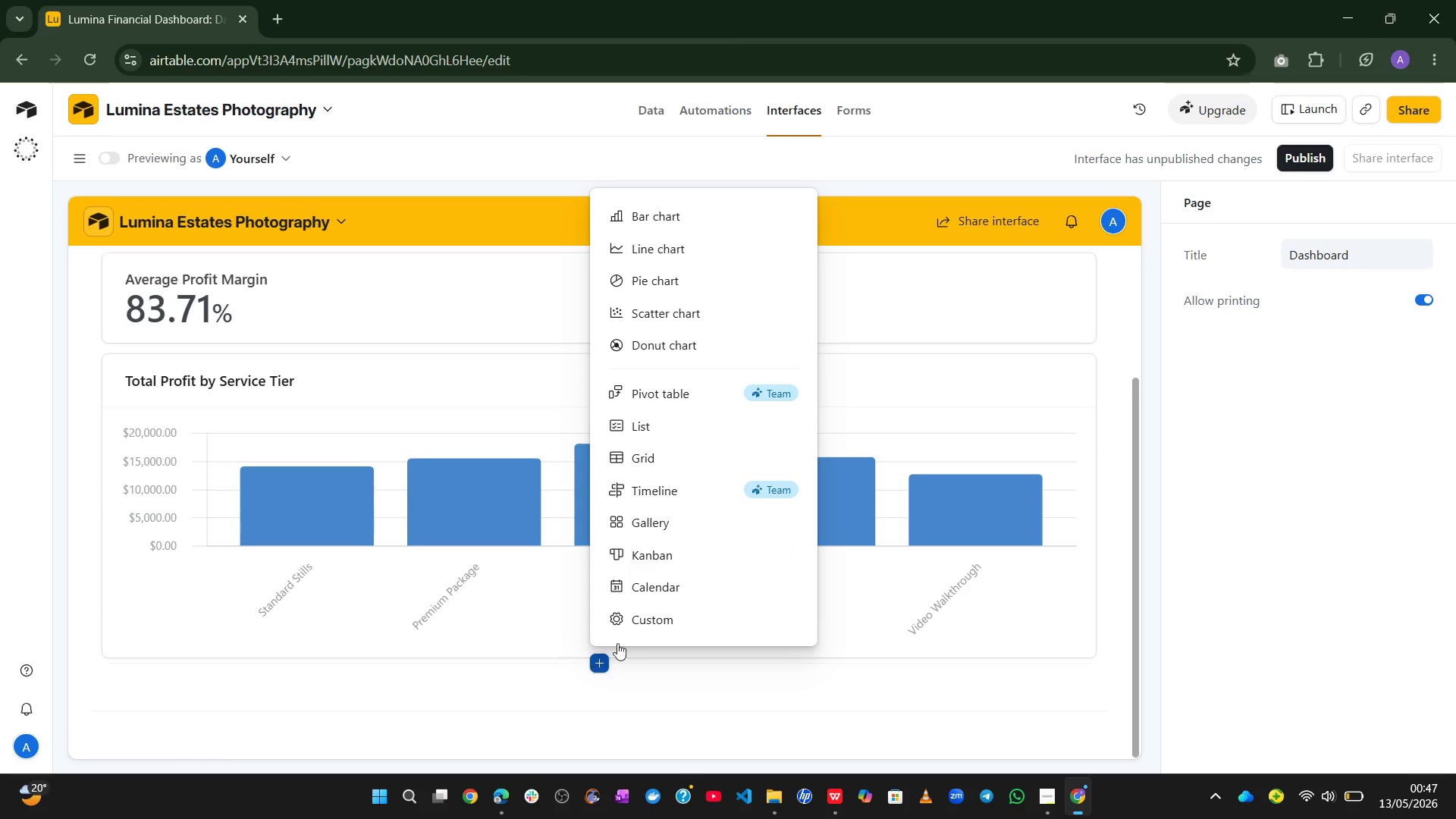 
left_click([686, 454])
 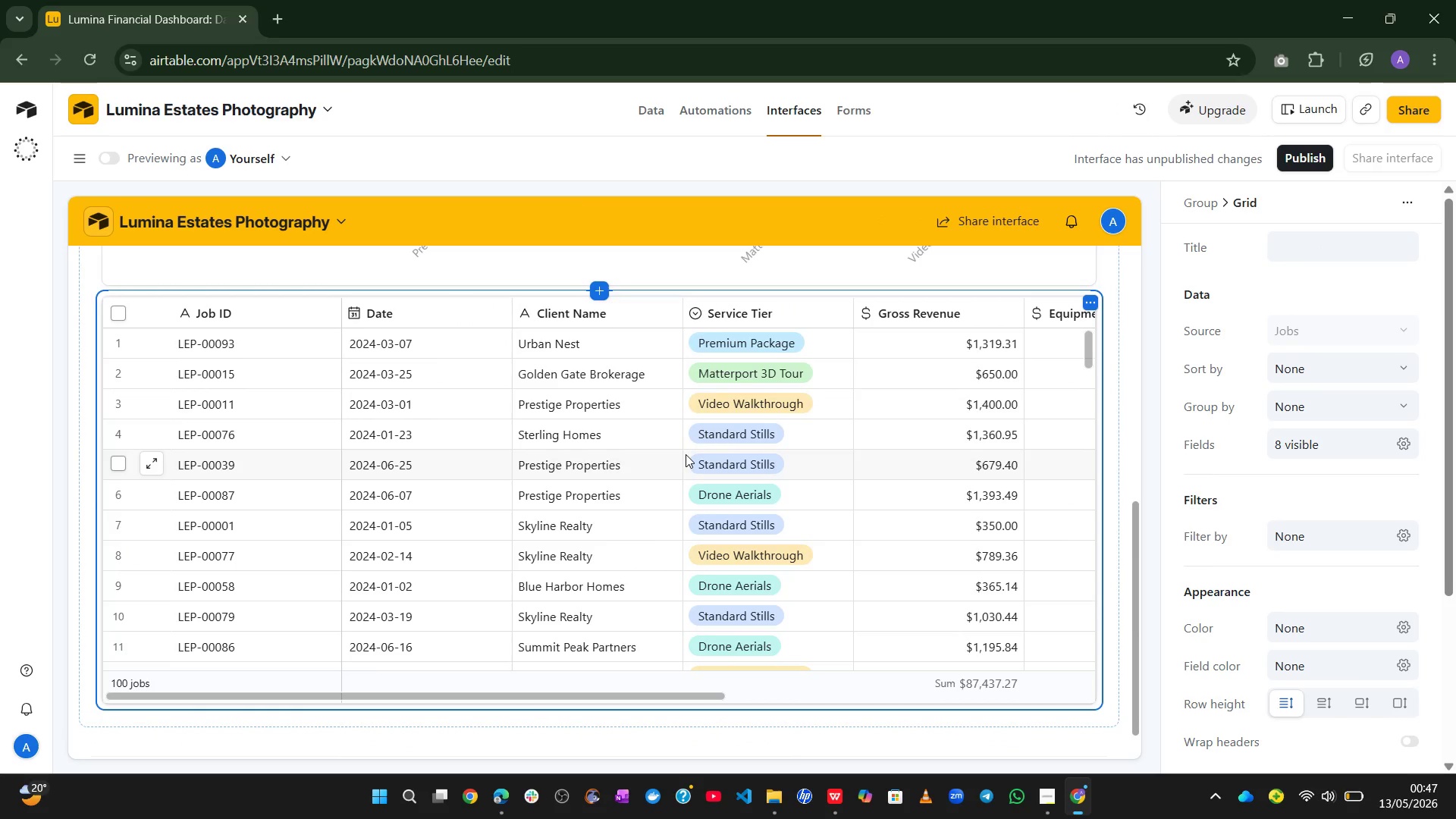 
wait(15.2)
 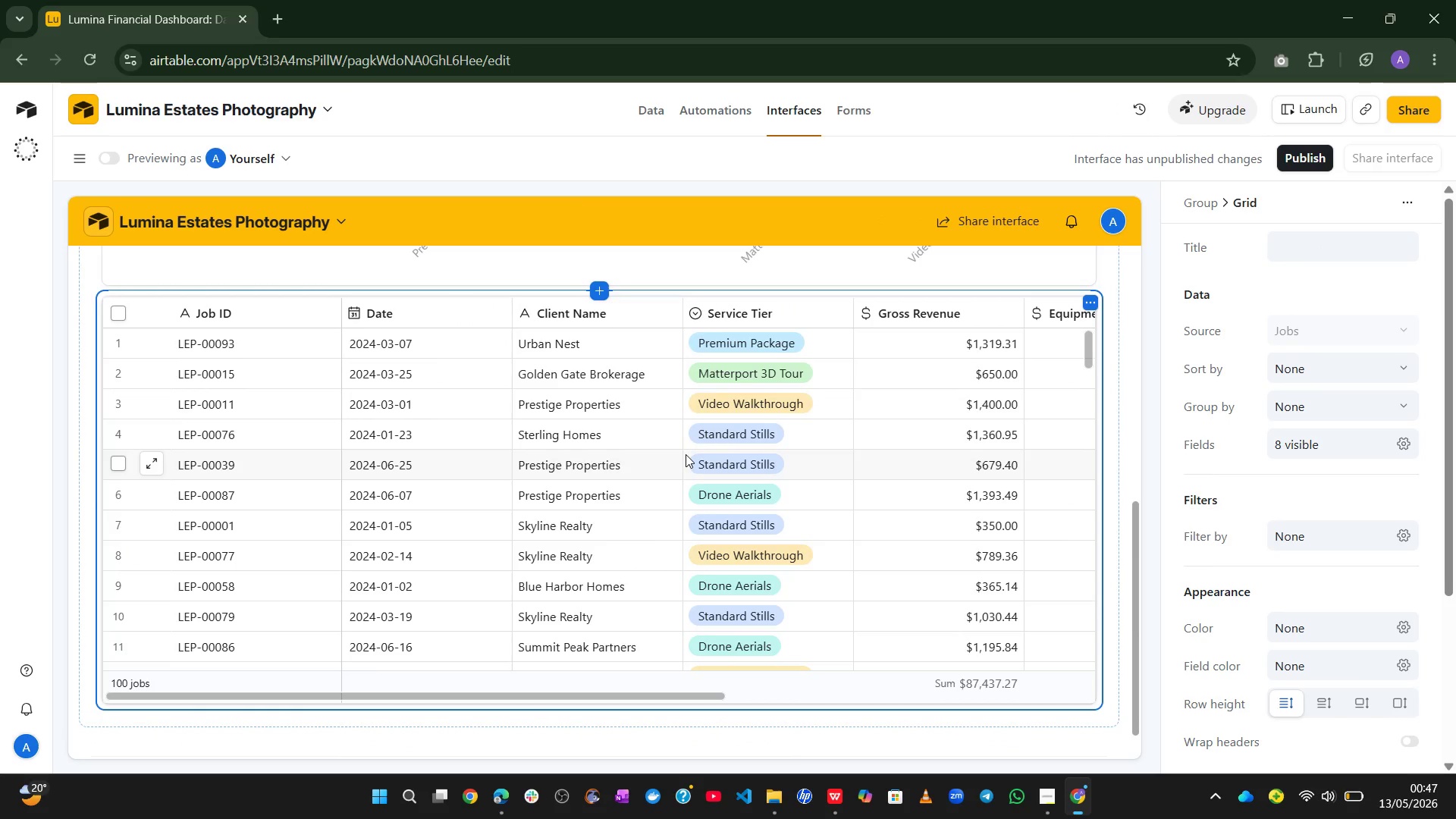 
left_click([1402, 445])
 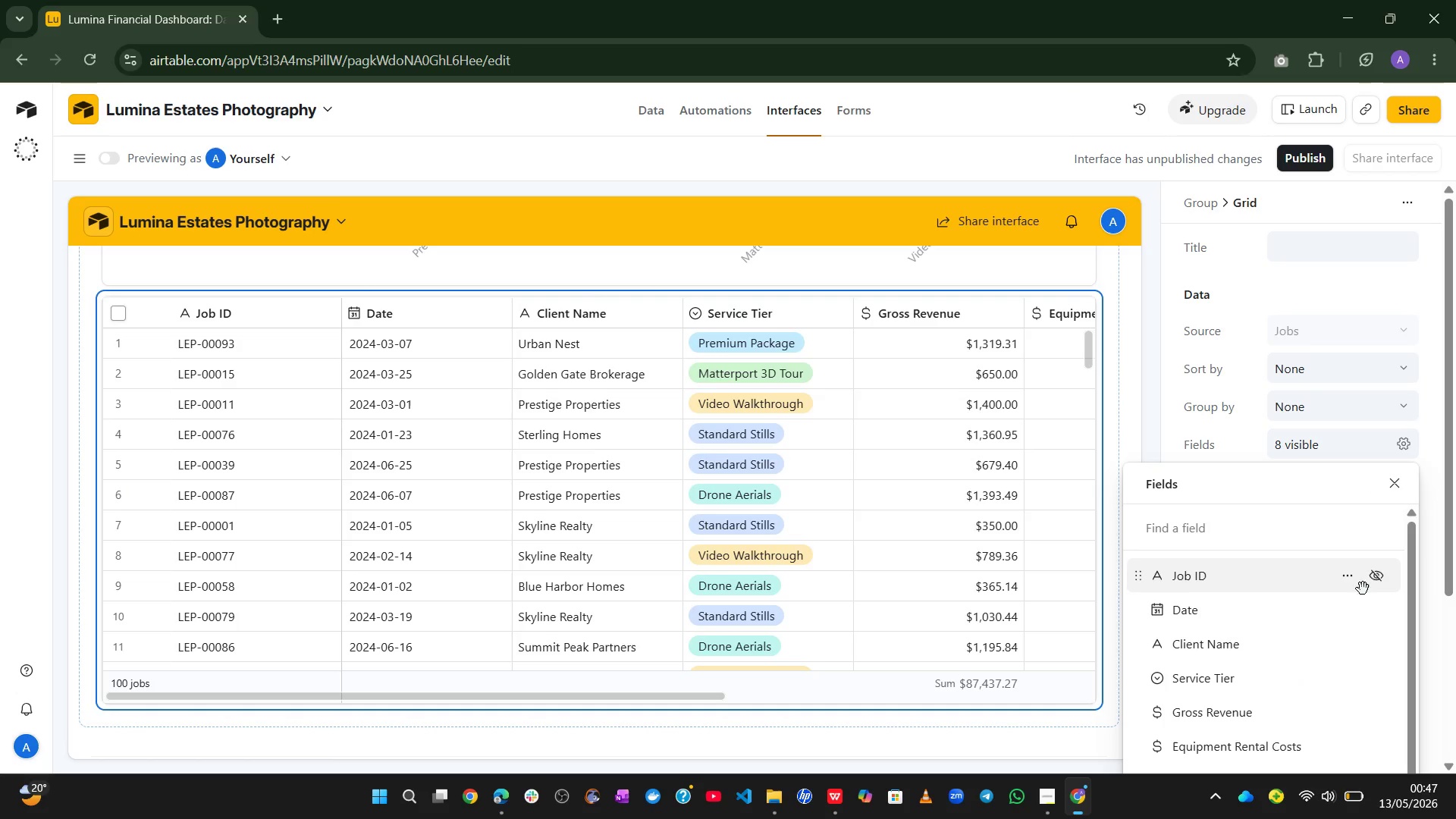 
left_click([1376, 585])
 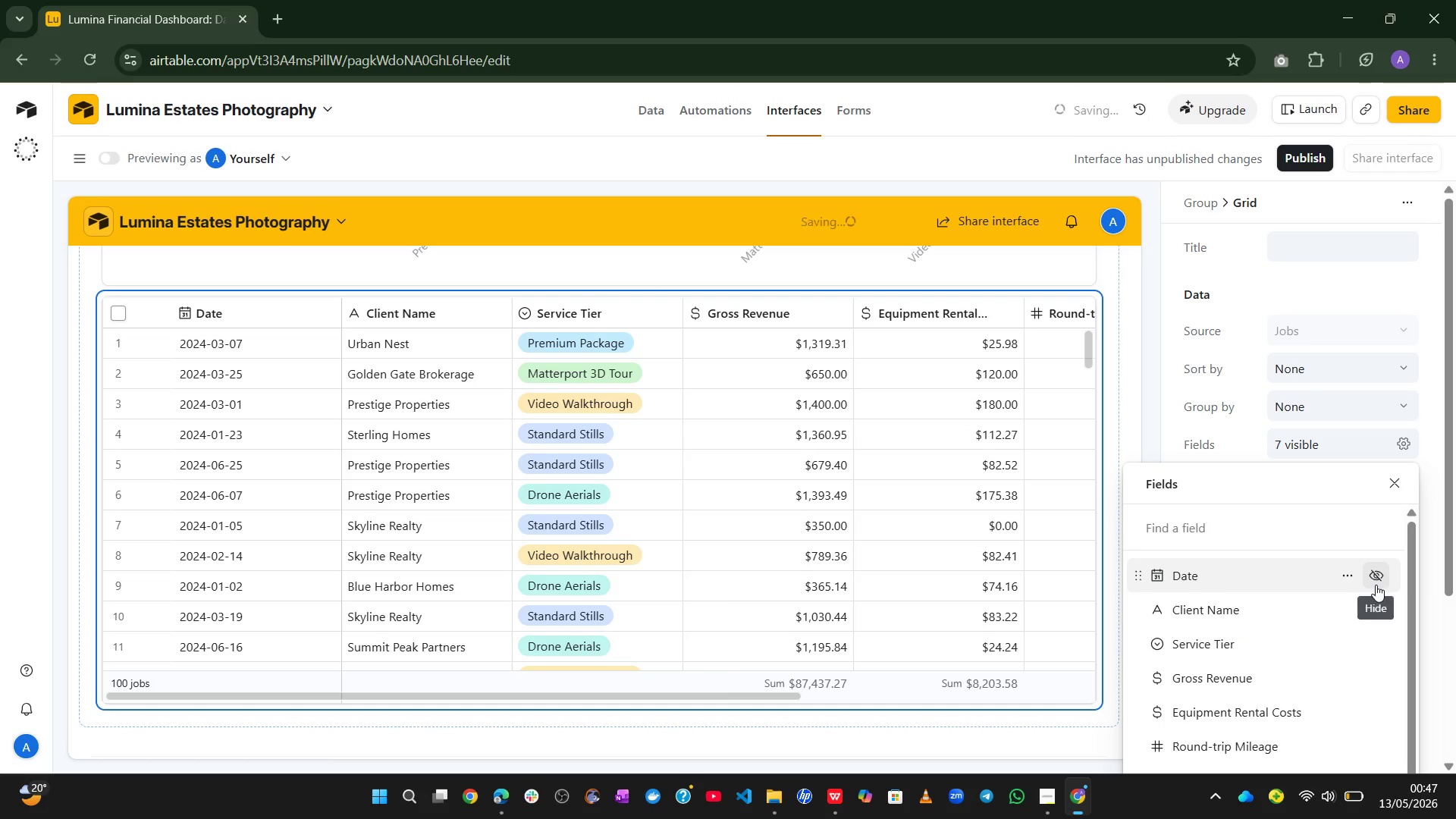 
left_click([1376, 585])
 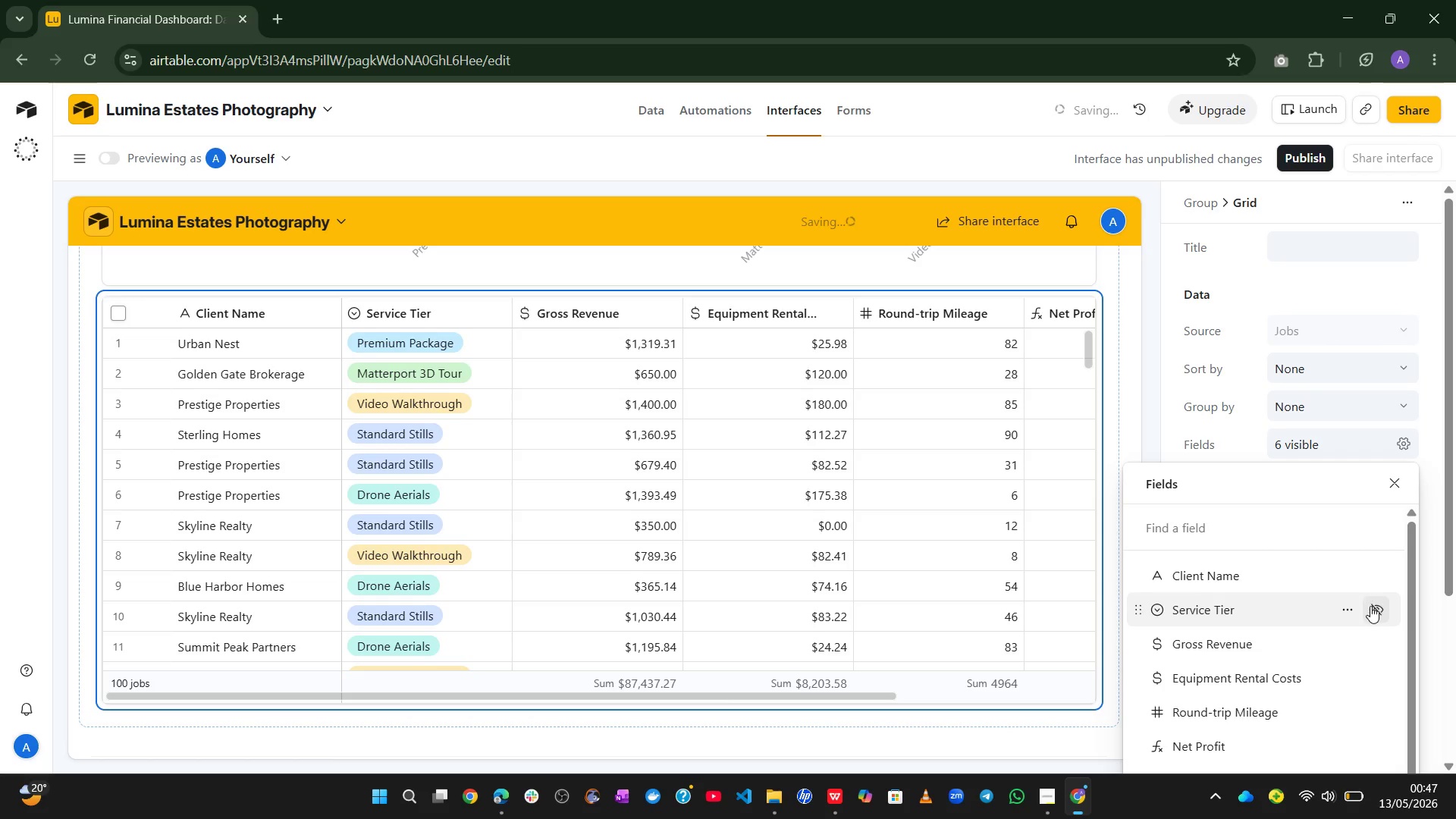 
left_click([1370, 607])
 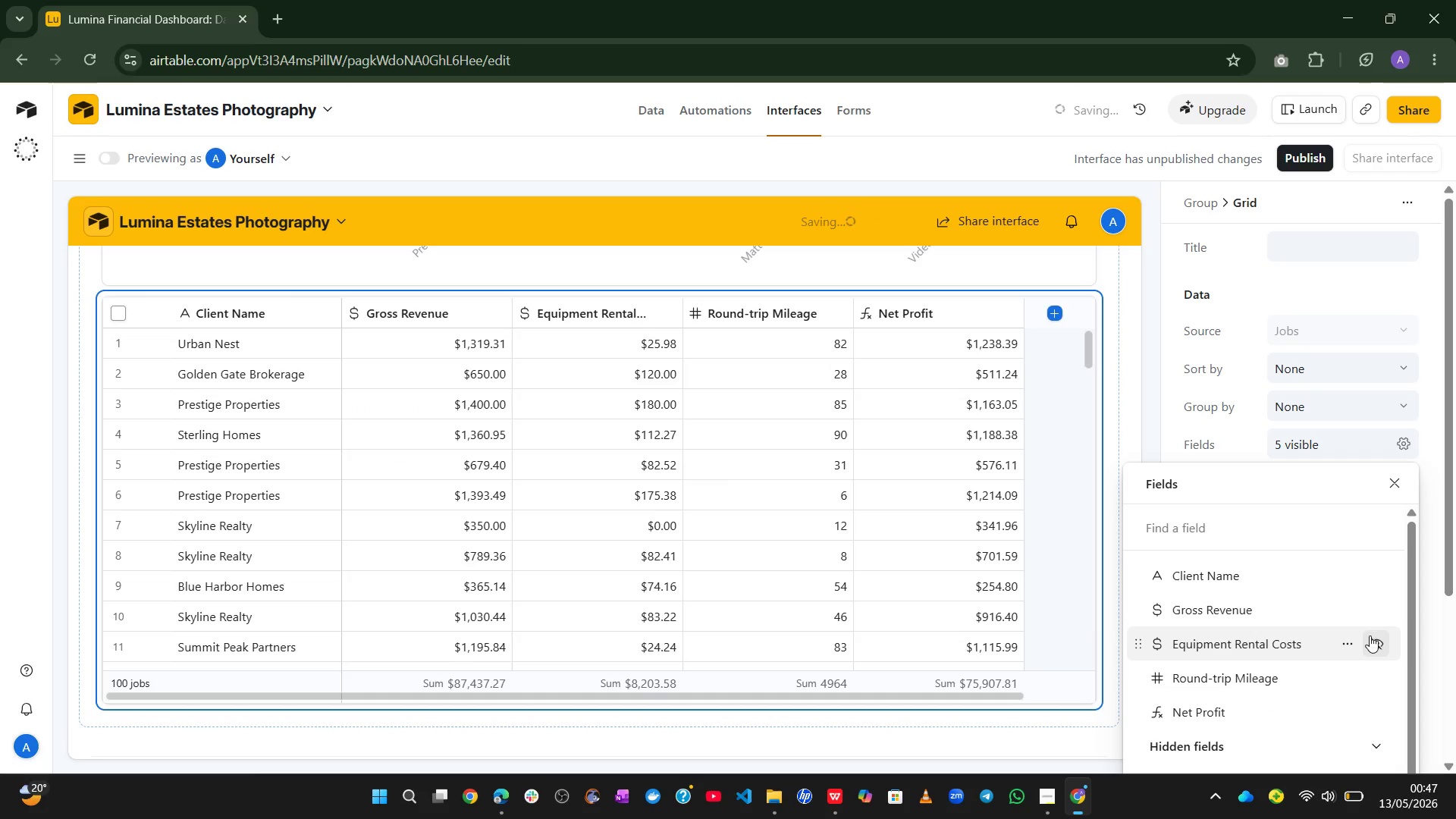 
left_click([1371, 637])
 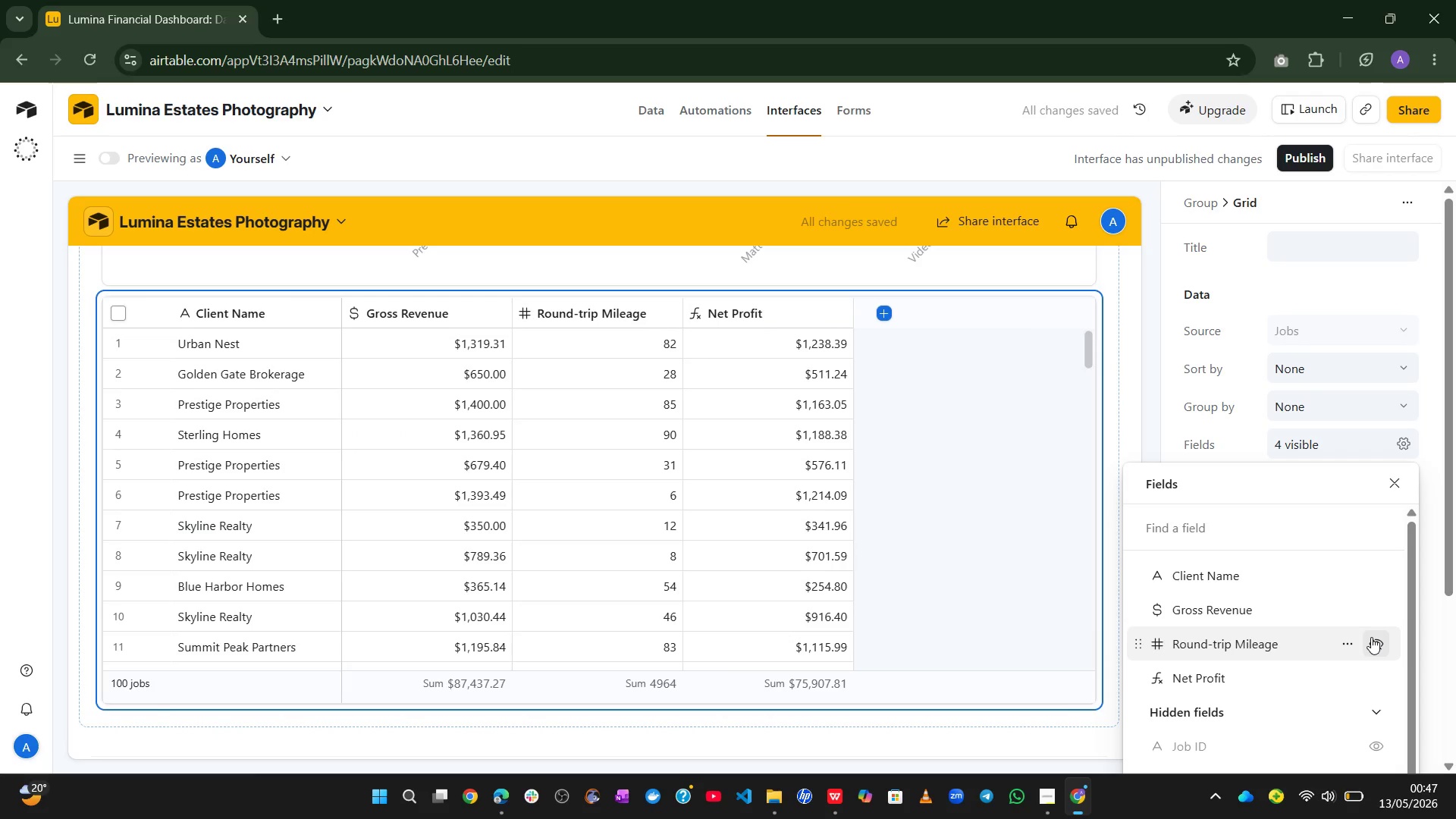 
left_click([1371, 637])
 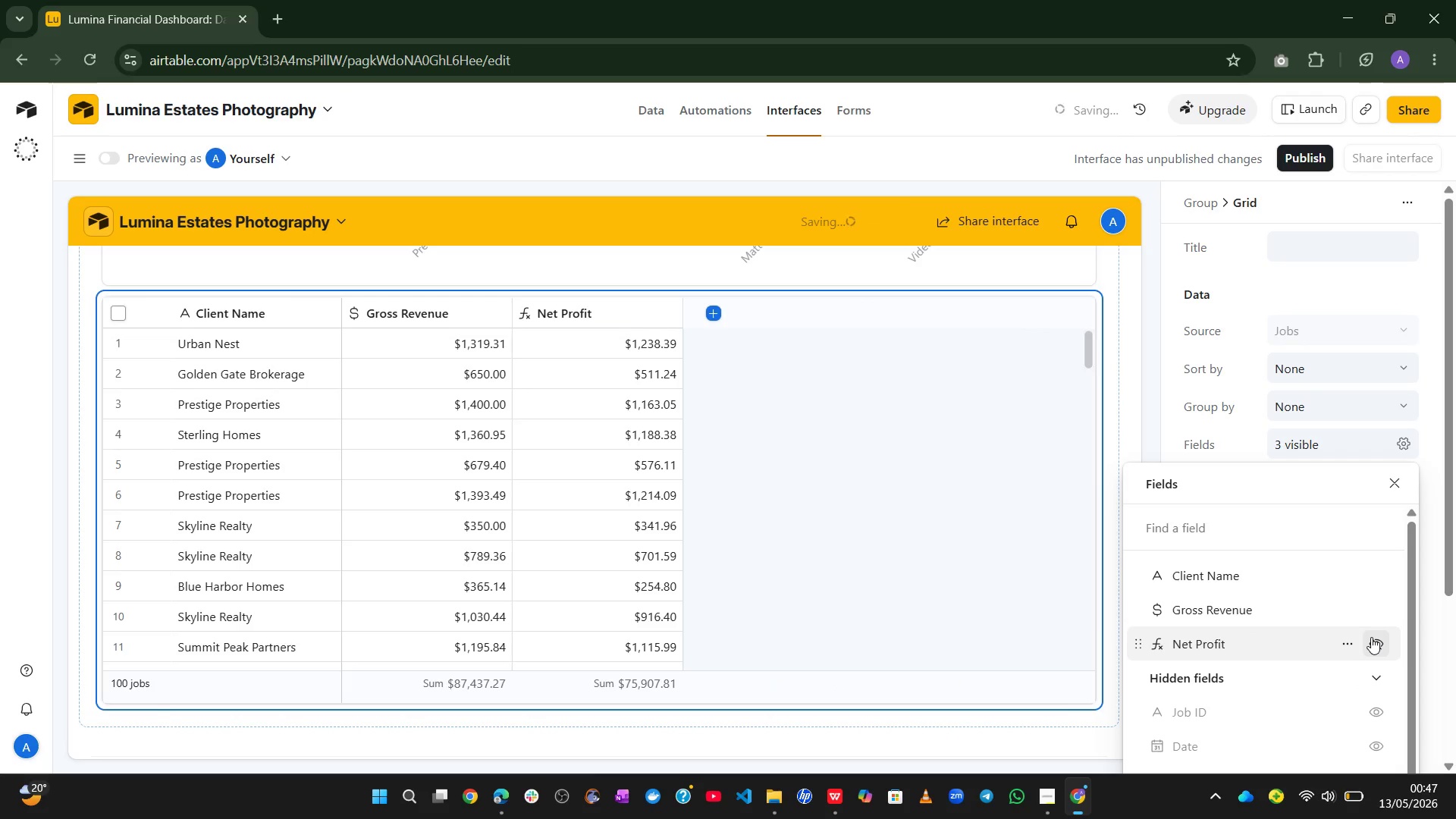 
left_click([1371, 637])
 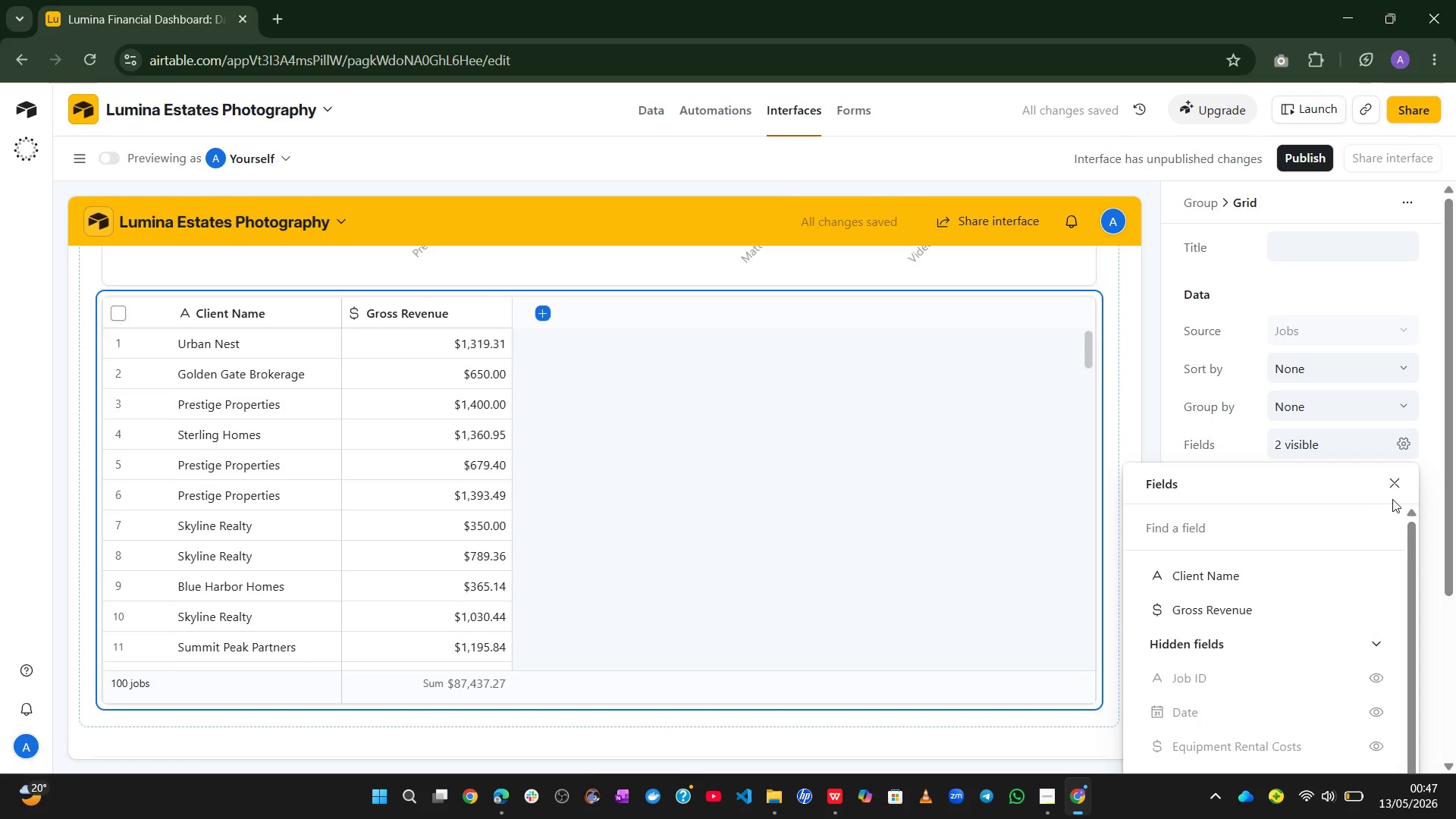 
left_click([1397, 483])
 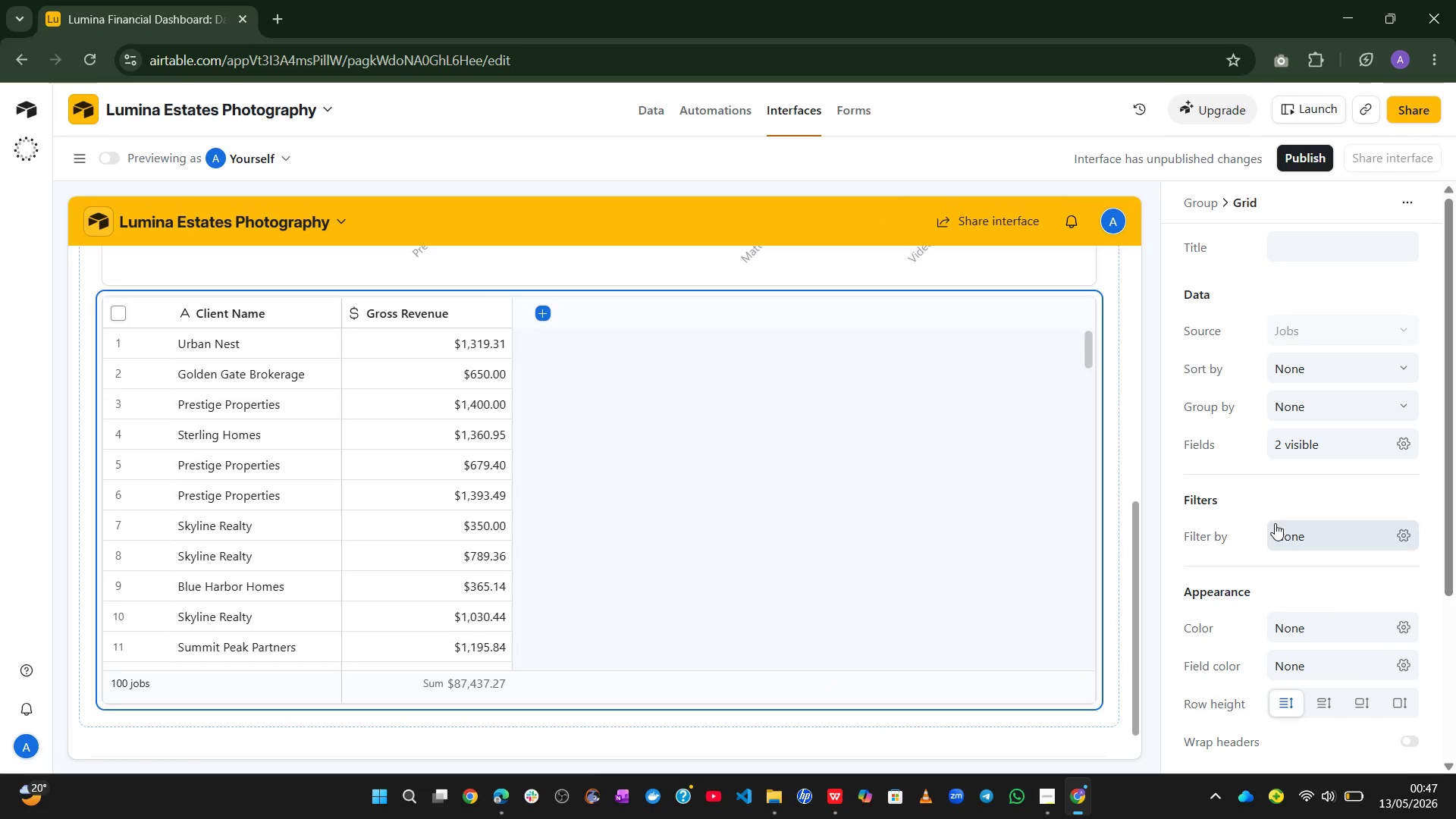 
wait(10.91)
 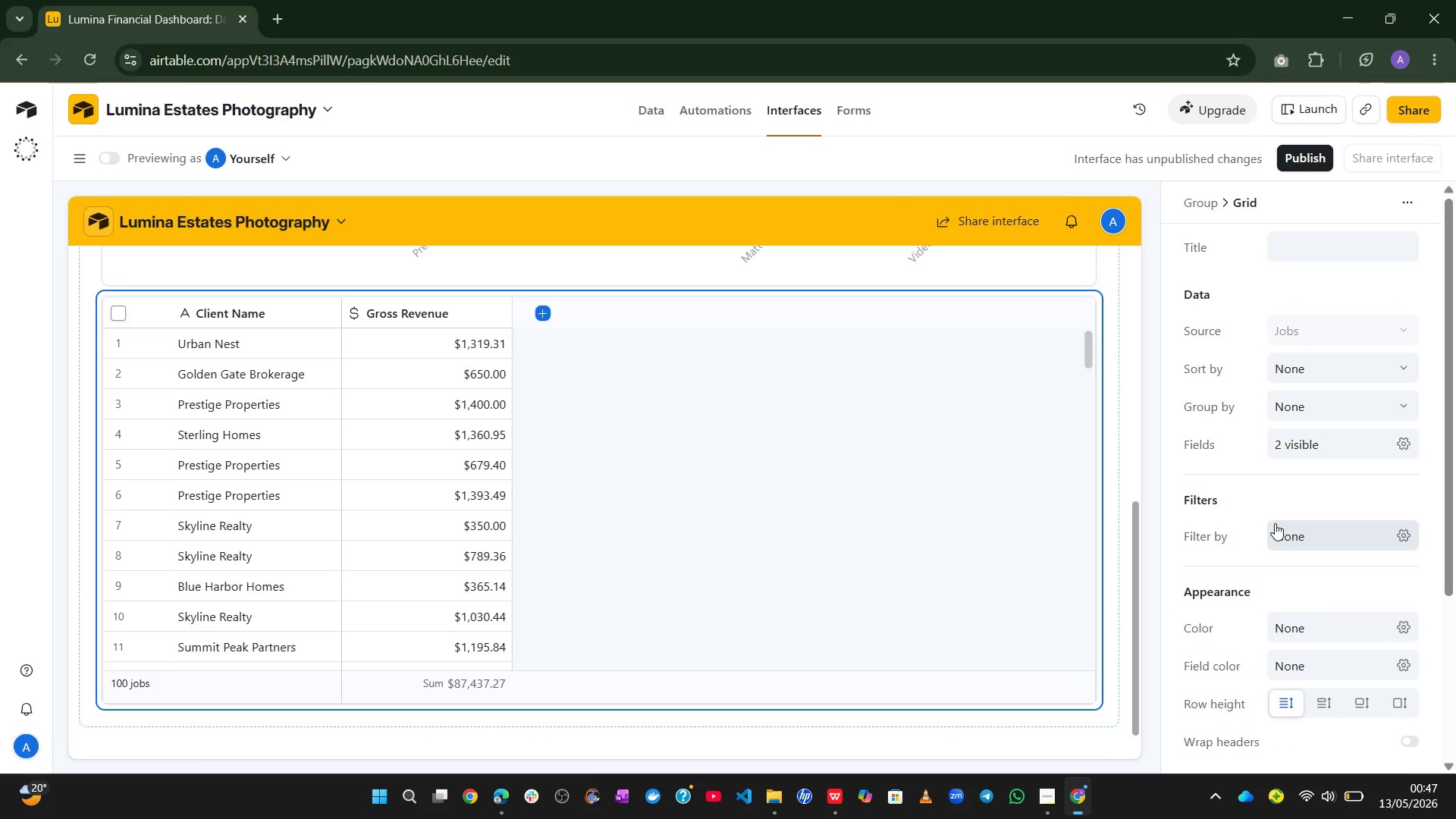 
left_click([1315, 368])
 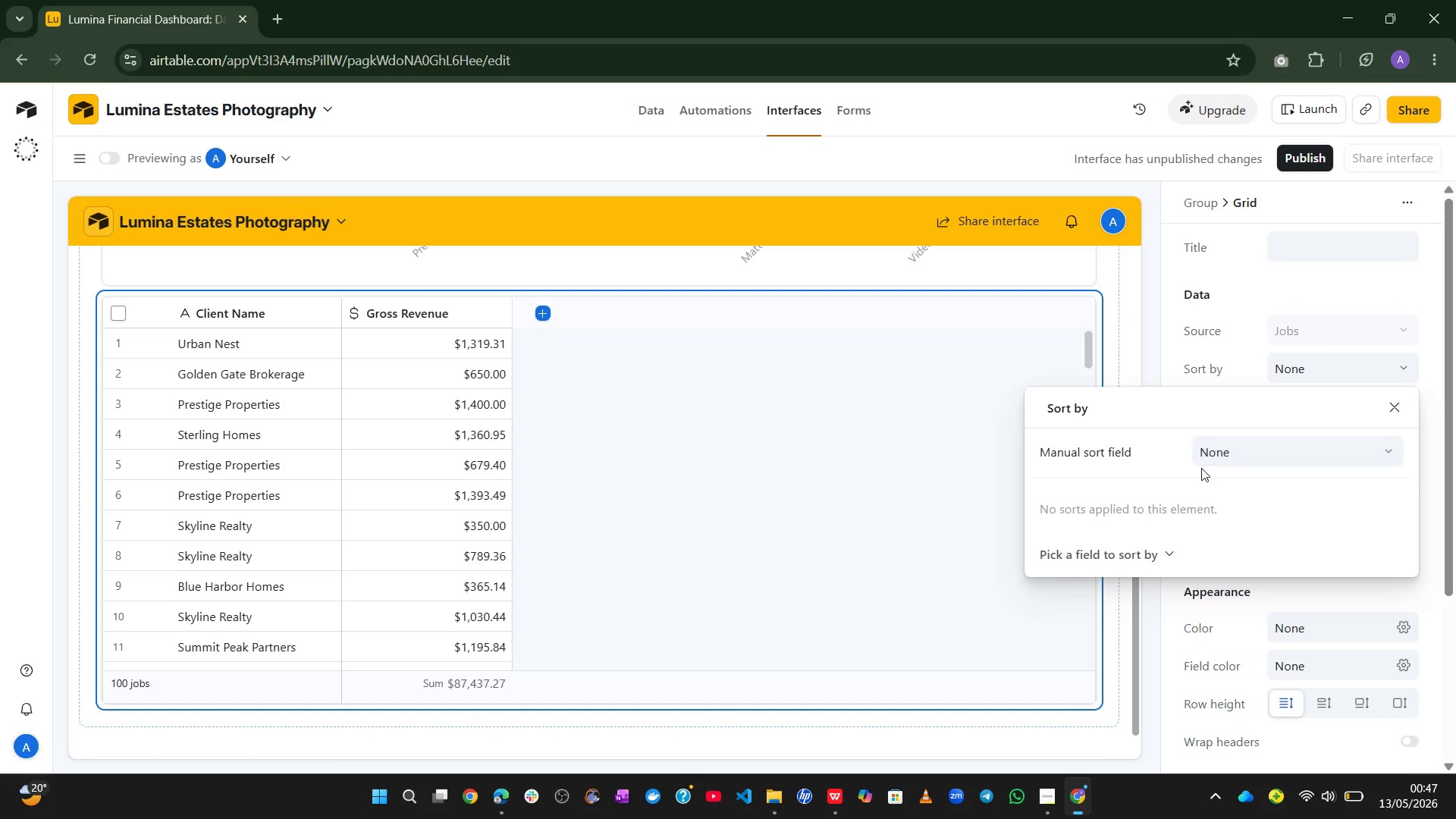 
wait(5.88)
 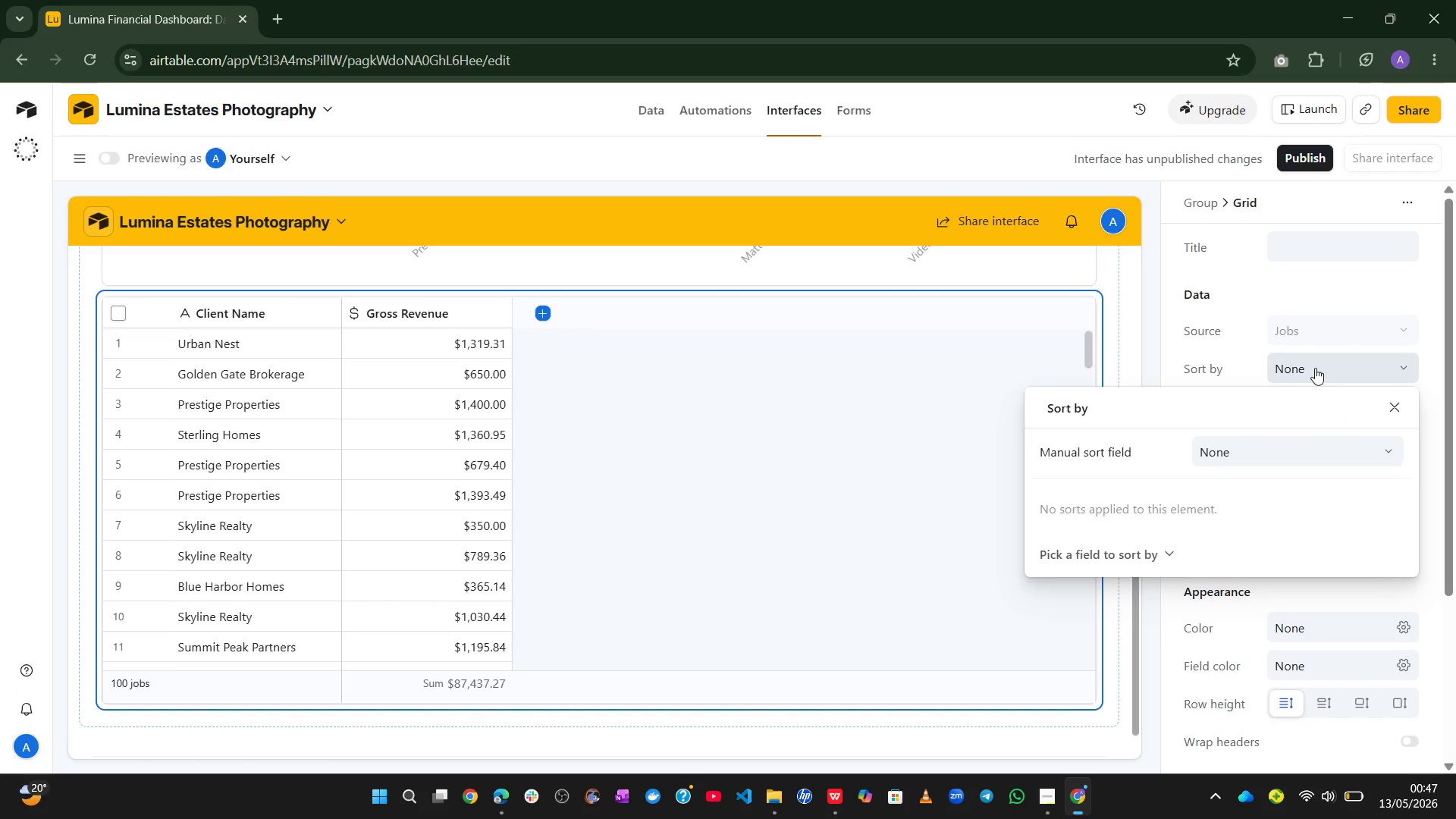 
left_click([1235, 460])
 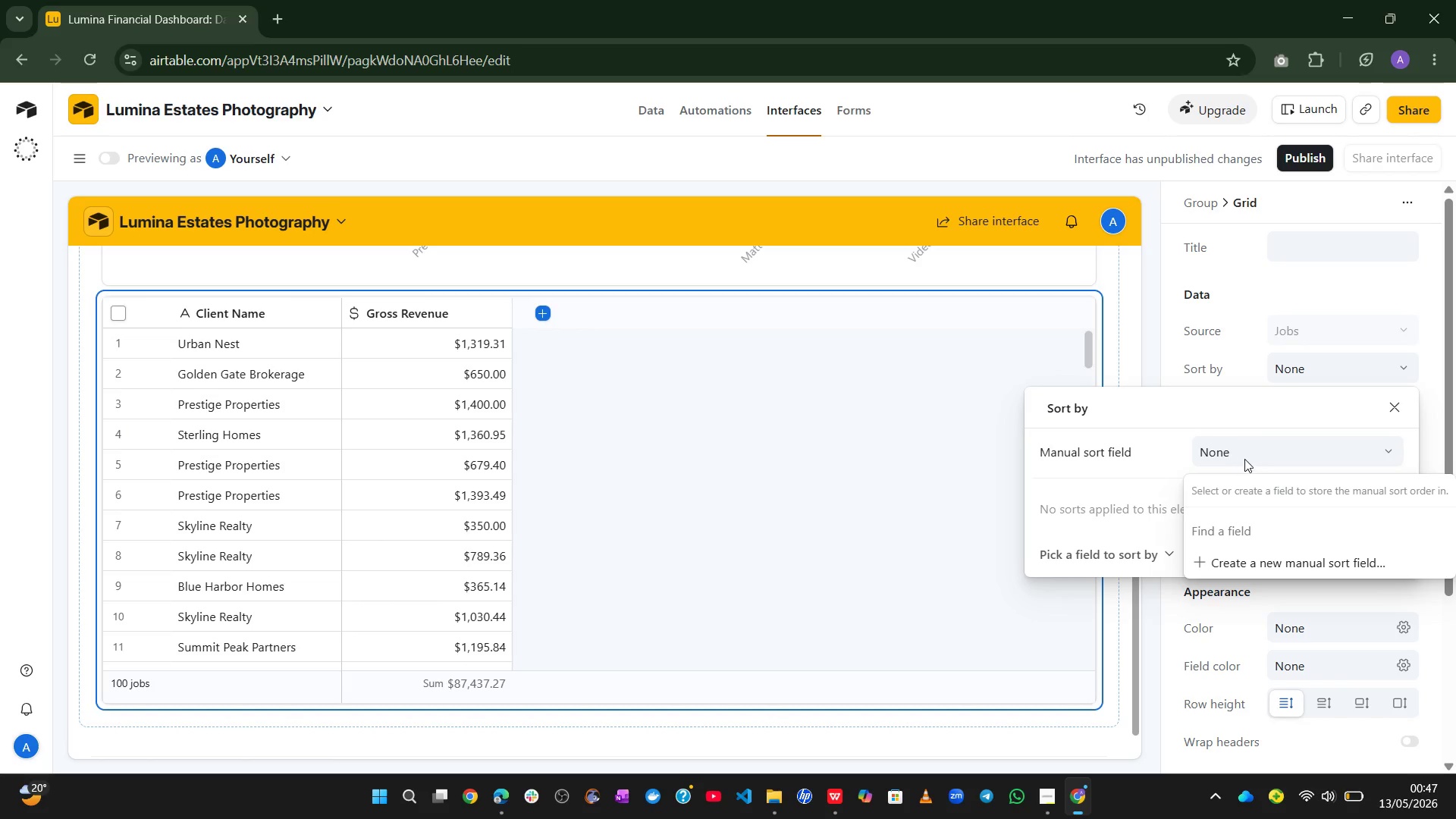 
left_click([1244, 447])
 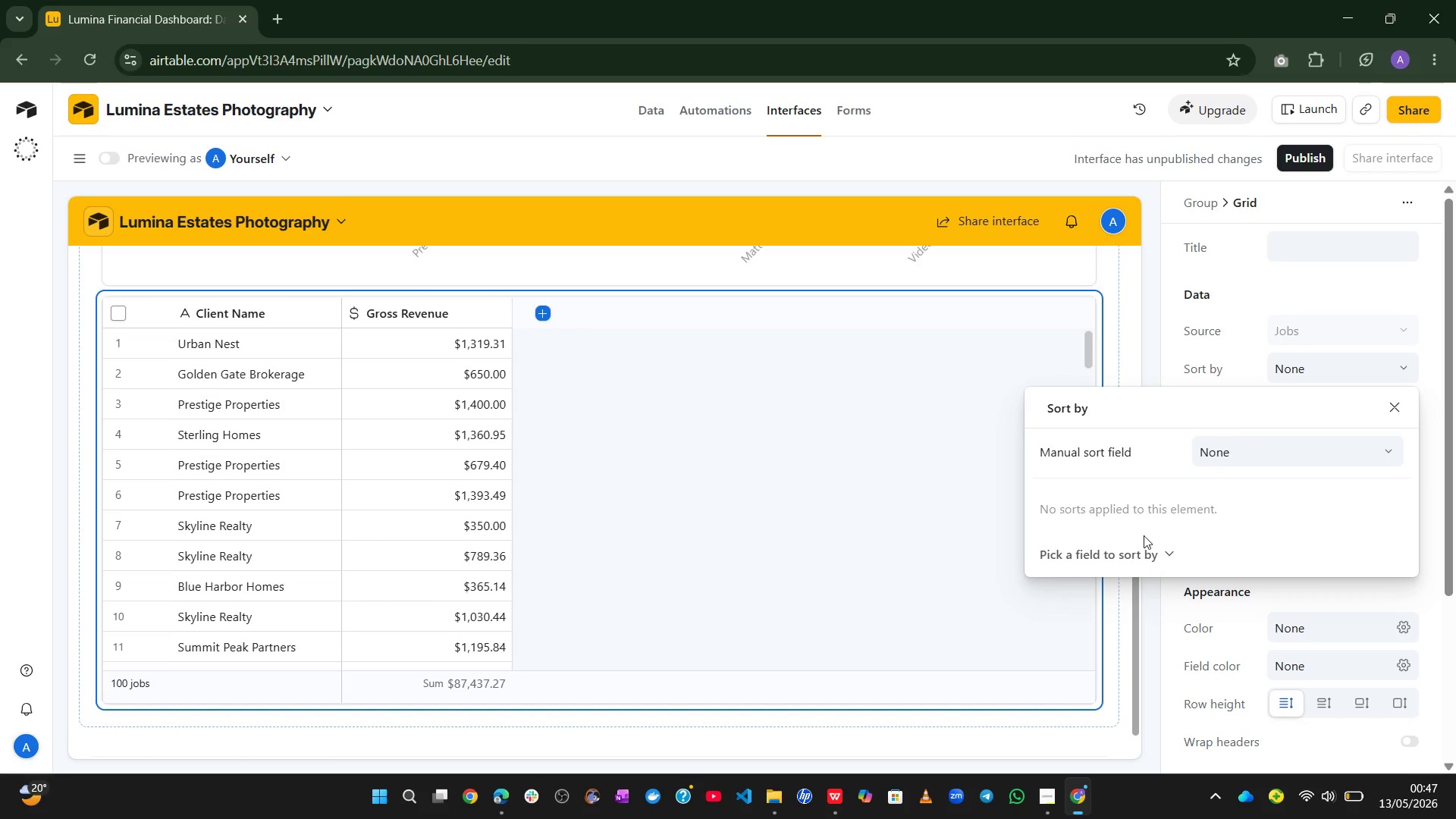 
left_click([1133, 554])
 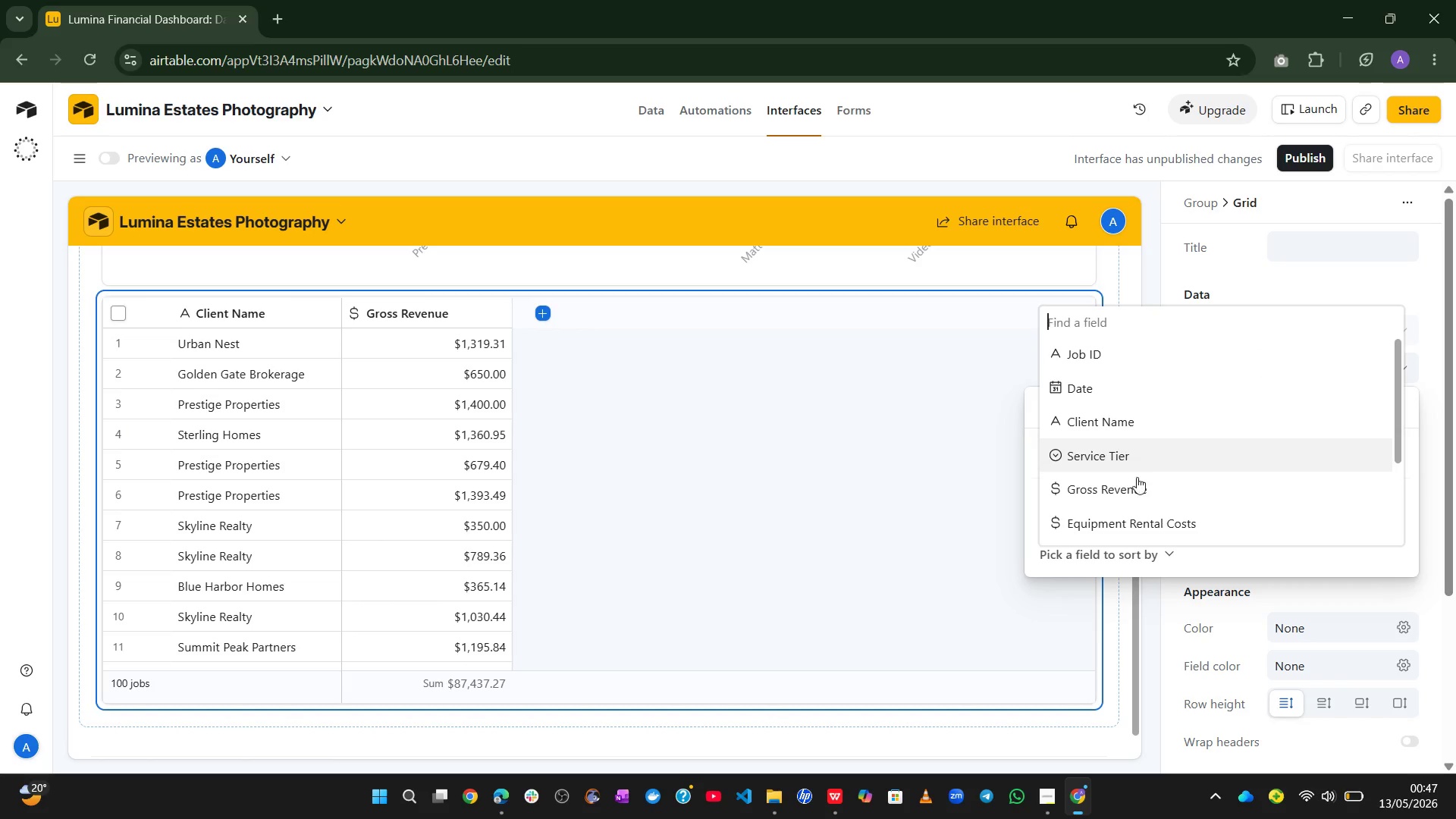 
left_click([1133, 489])
 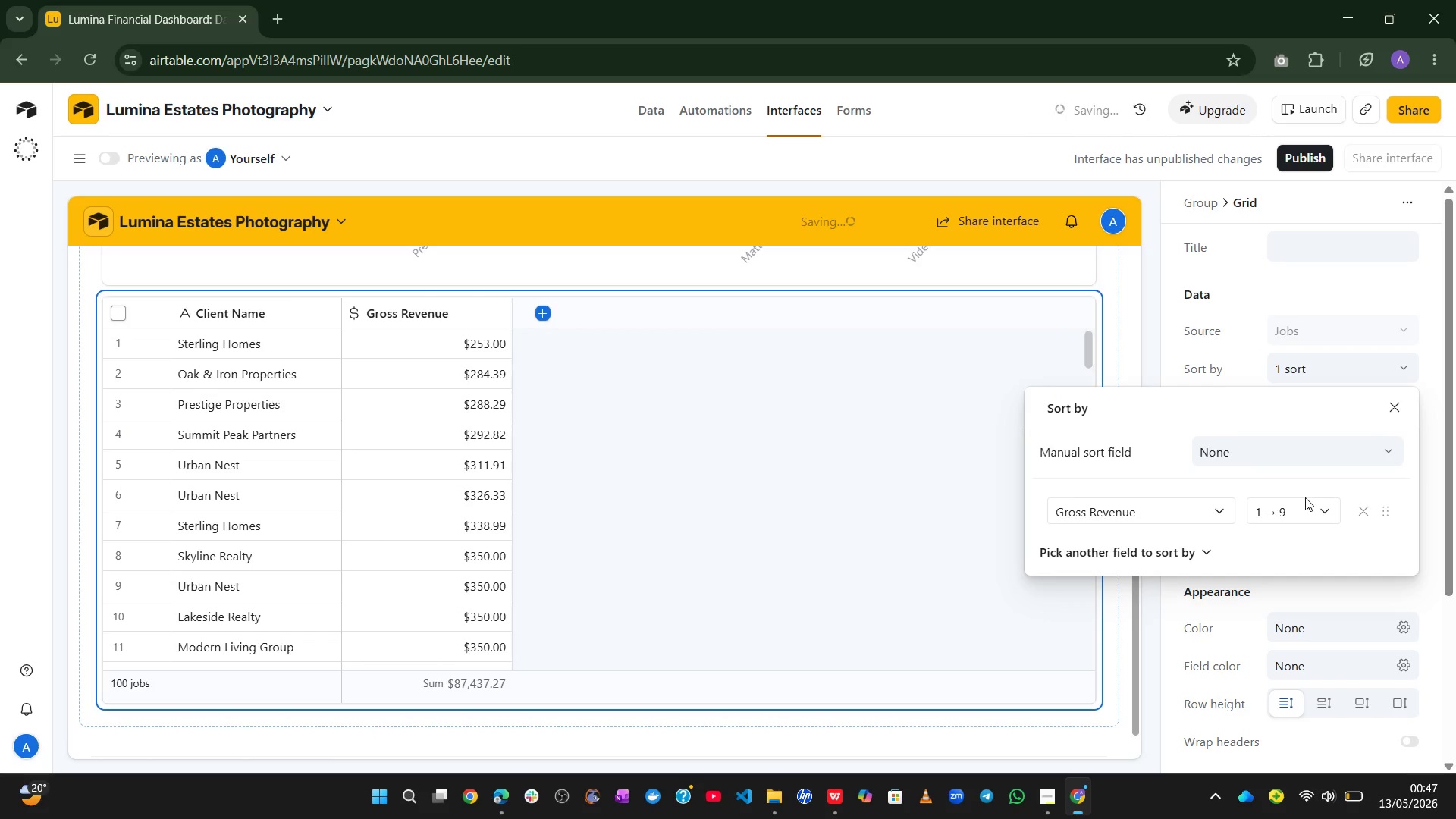 
left_click([1311, 507])
 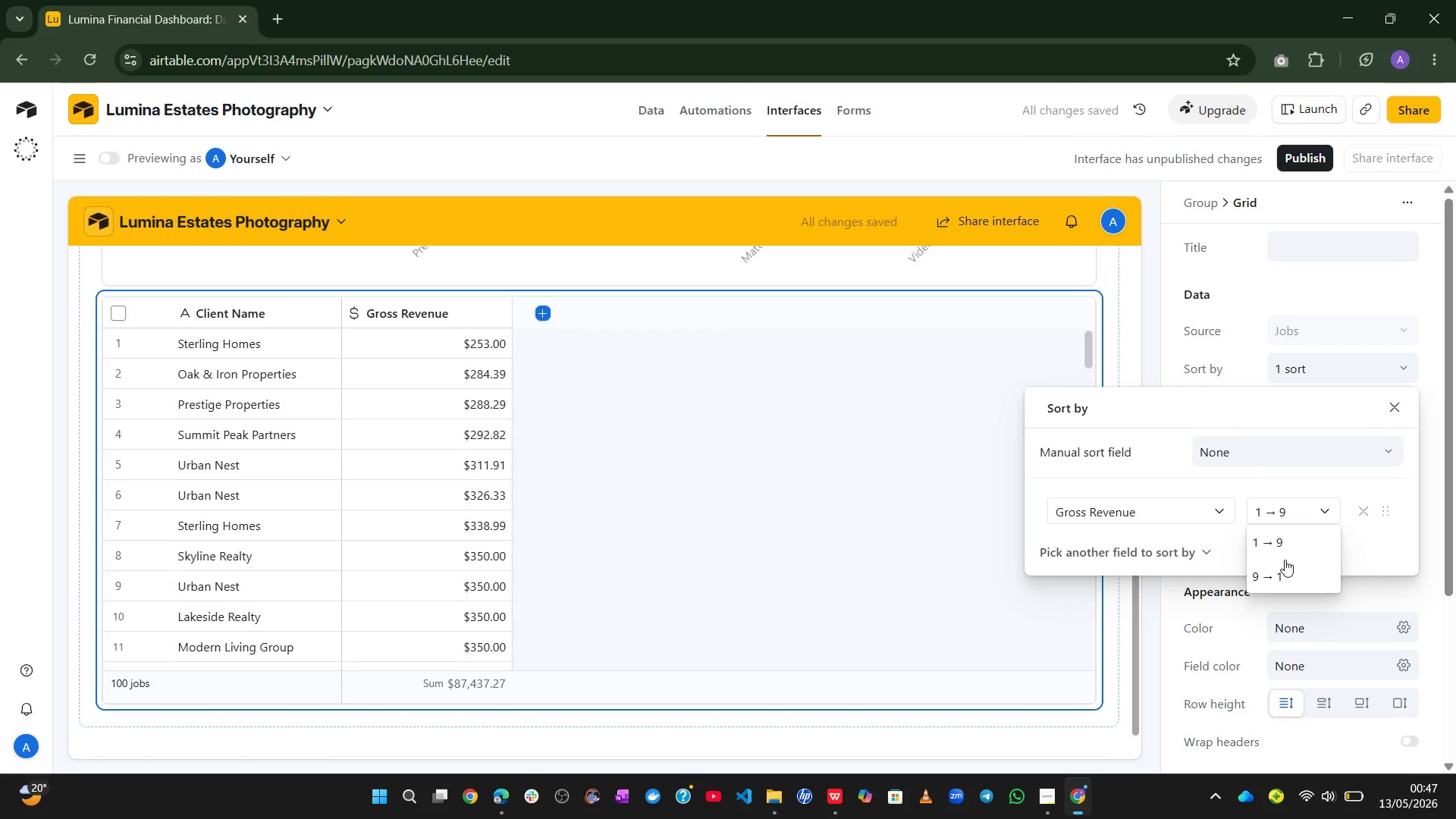 
left_click([1282, 565])
 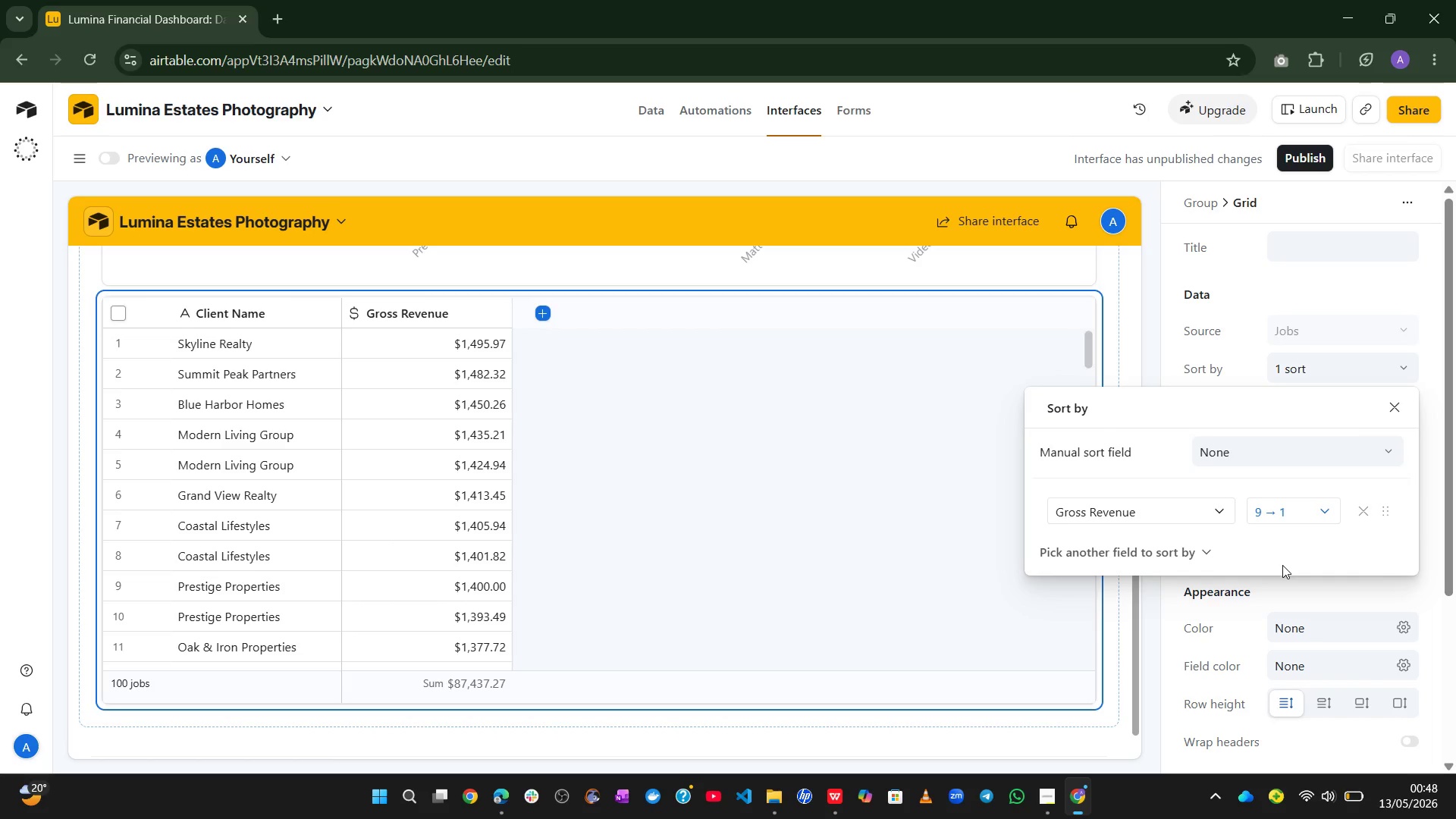 
wait(35.22)
 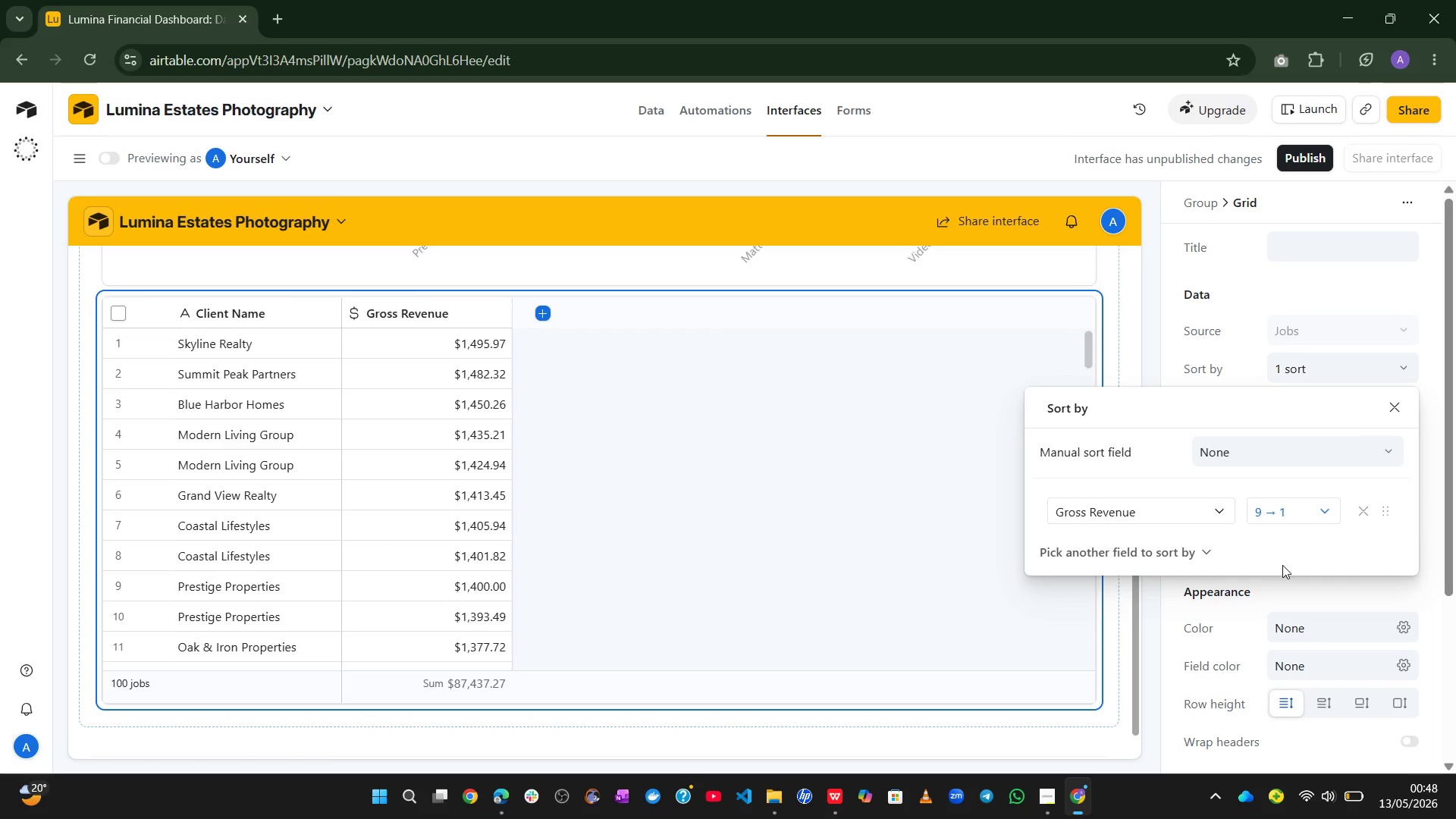 
left_click([1389, 410])
 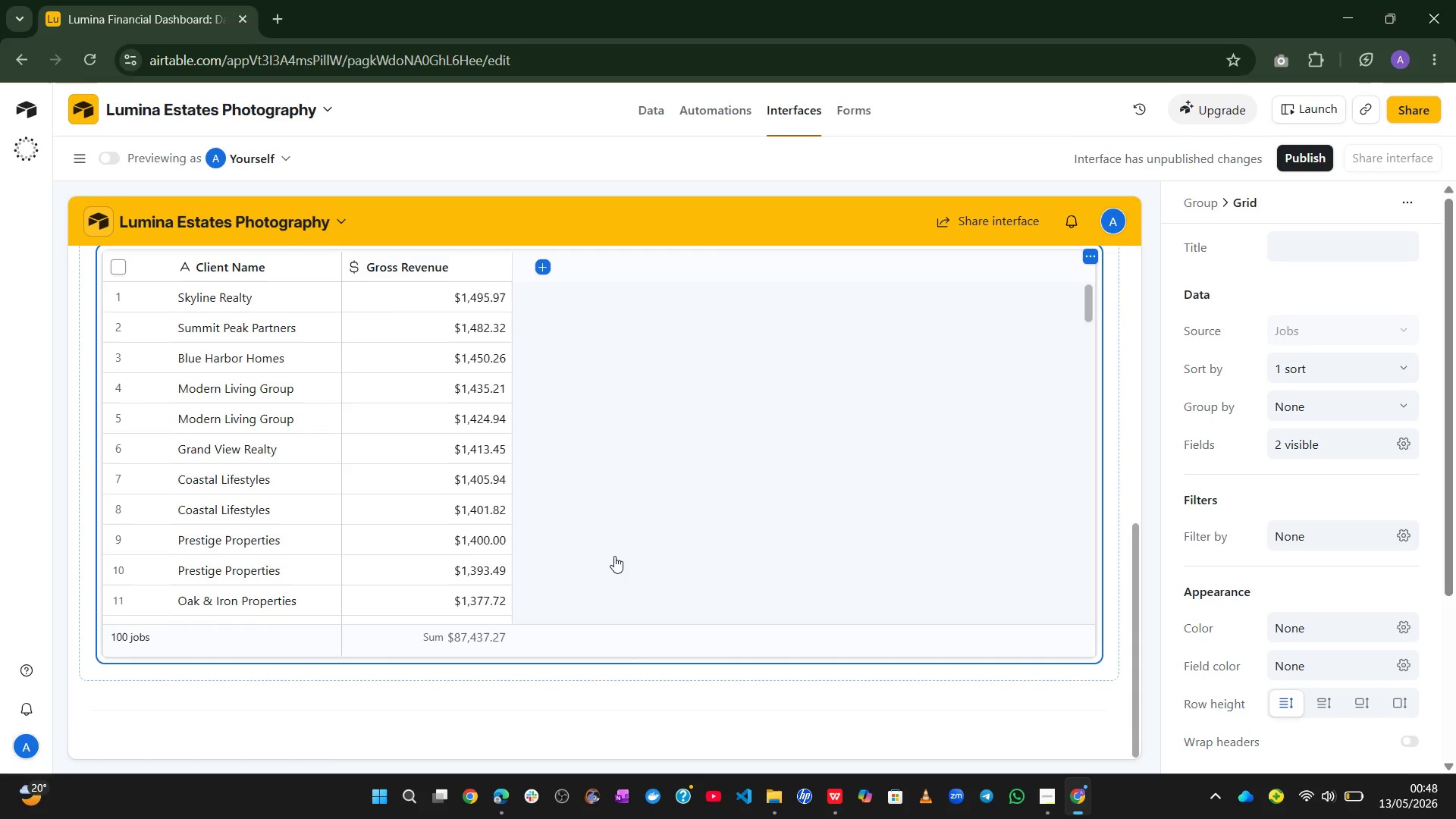 
wait(20.17)
 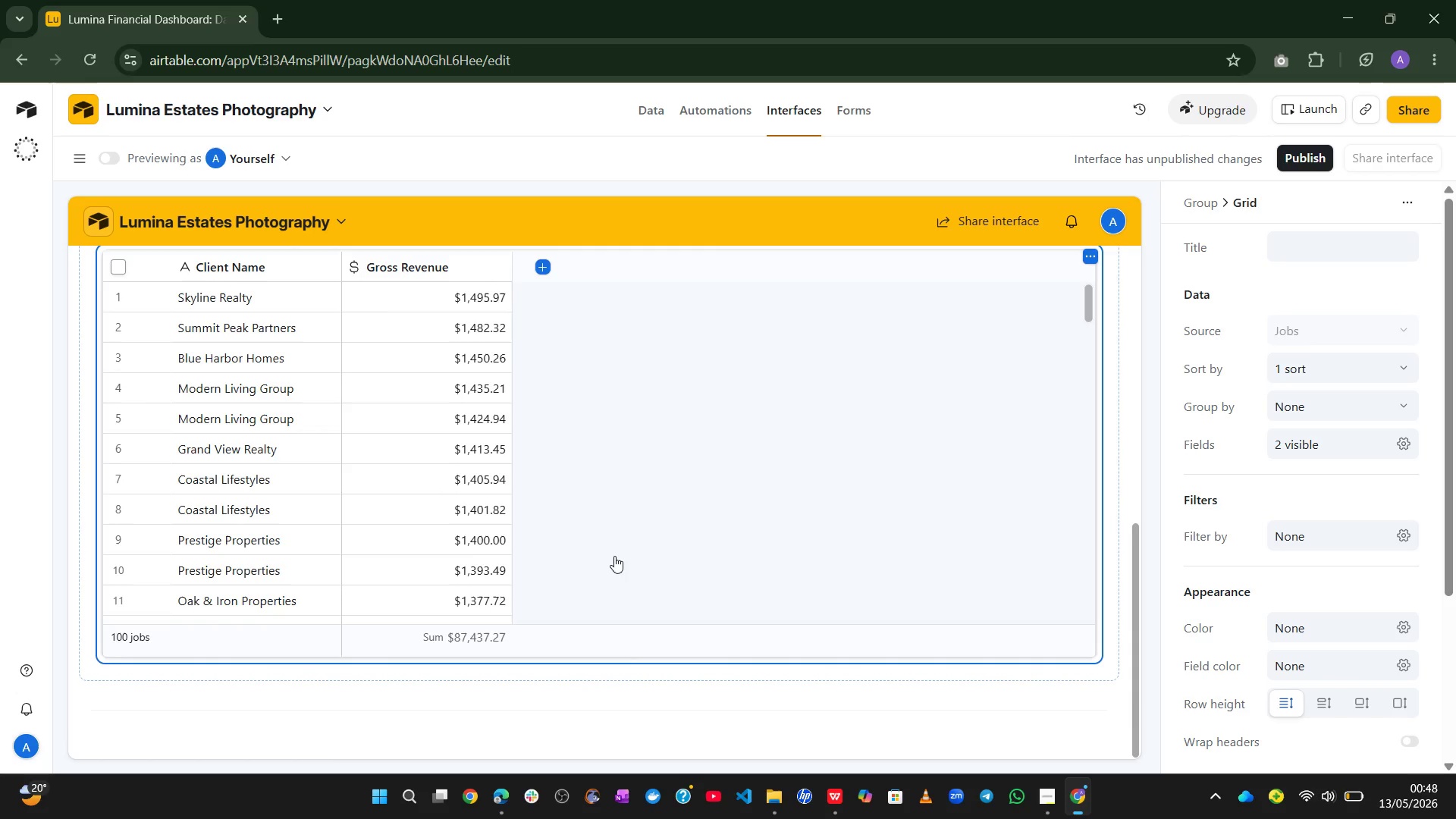 
left_click([1310, 249])
 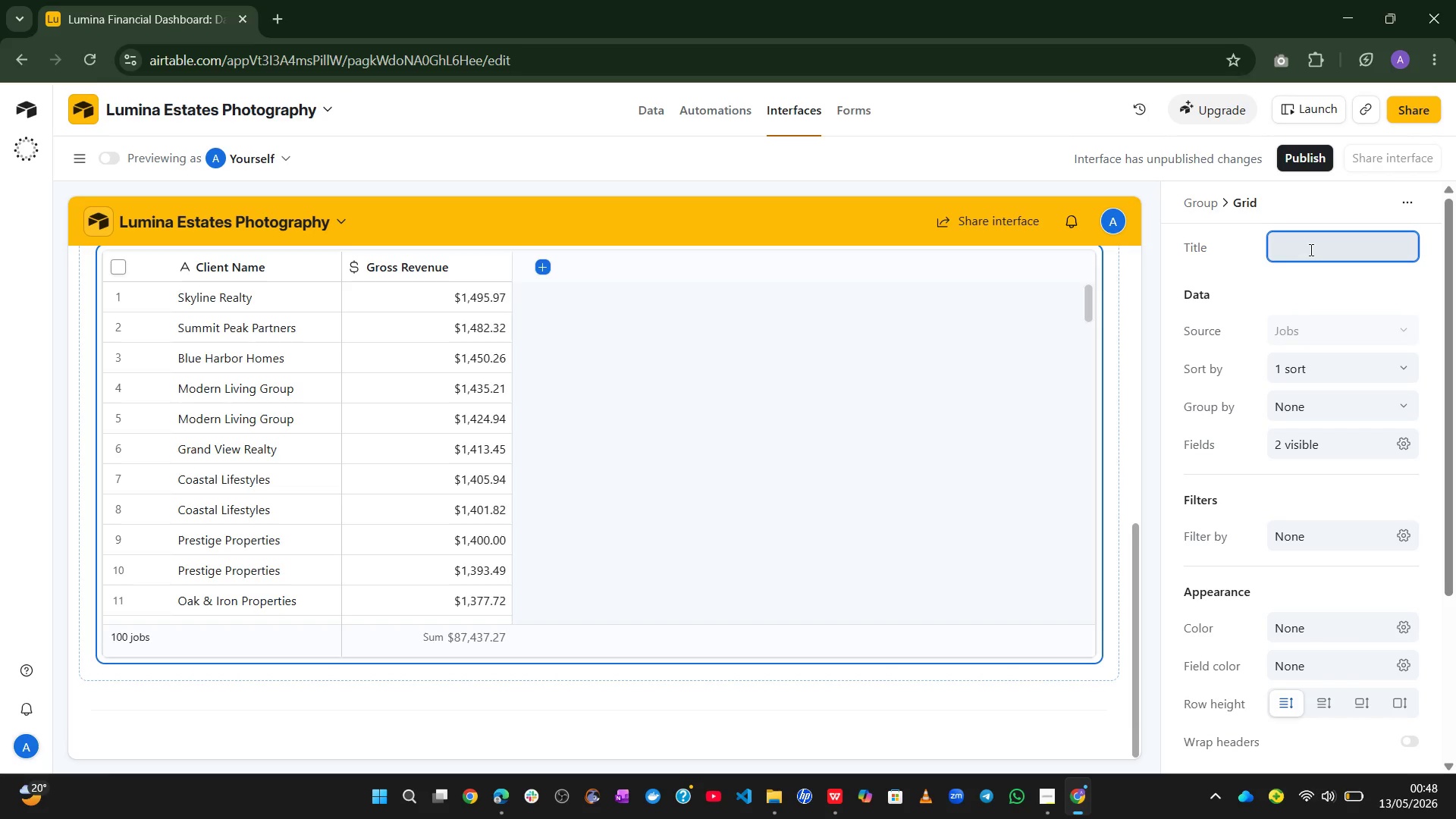 
type(Top Clients by Review)
 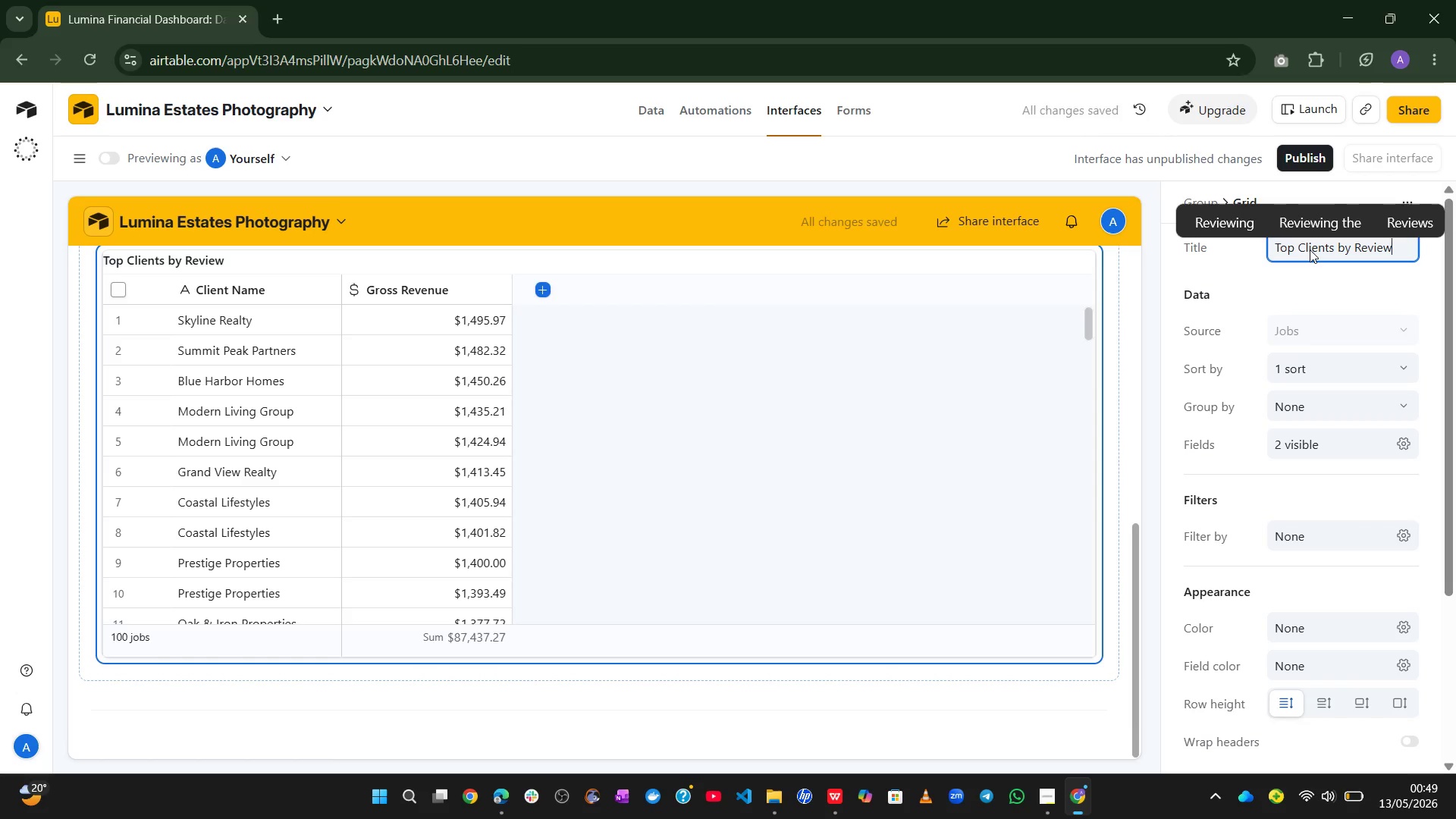 
left_click([1016, 154])
 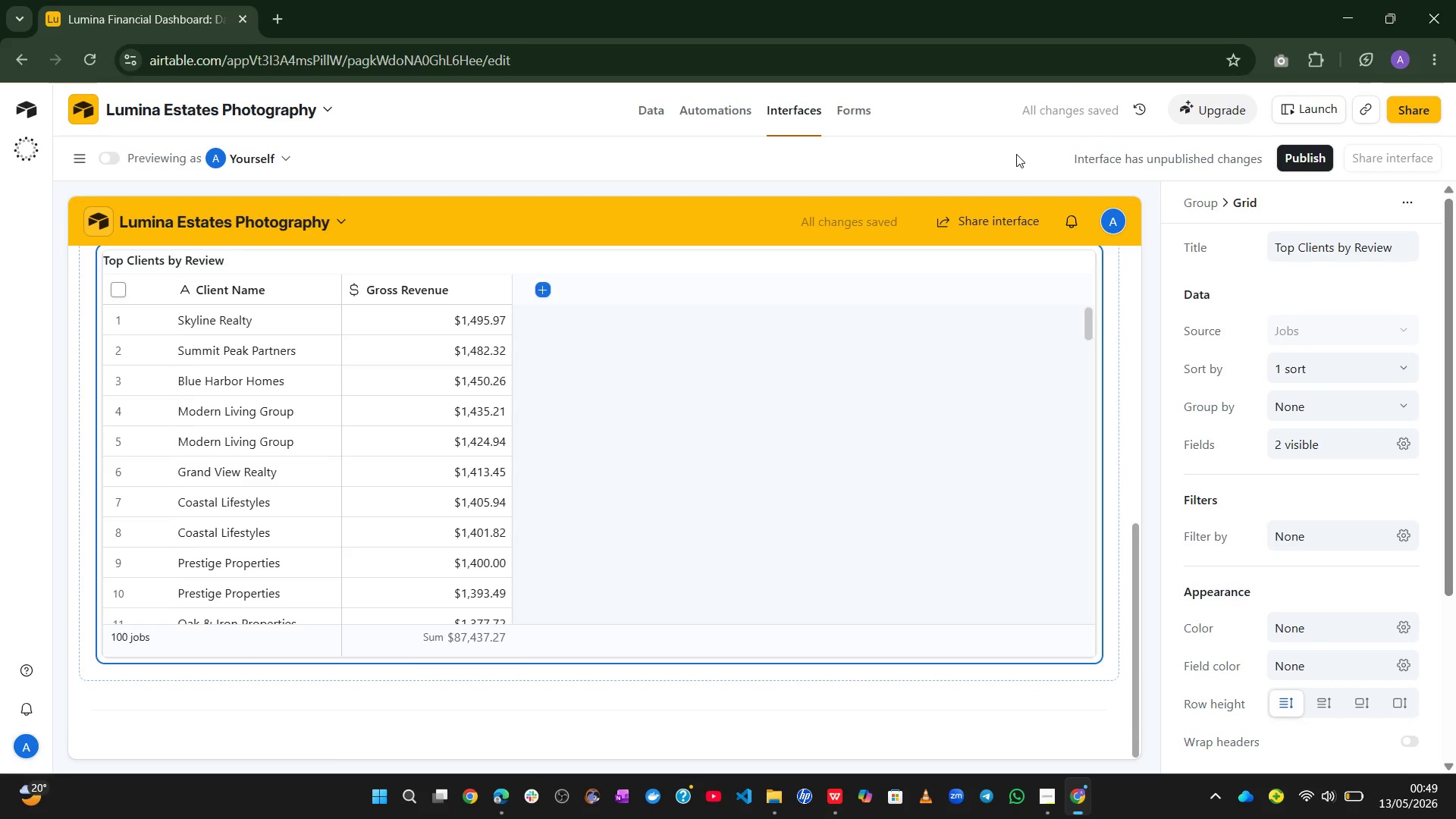 
wait(8.81)
 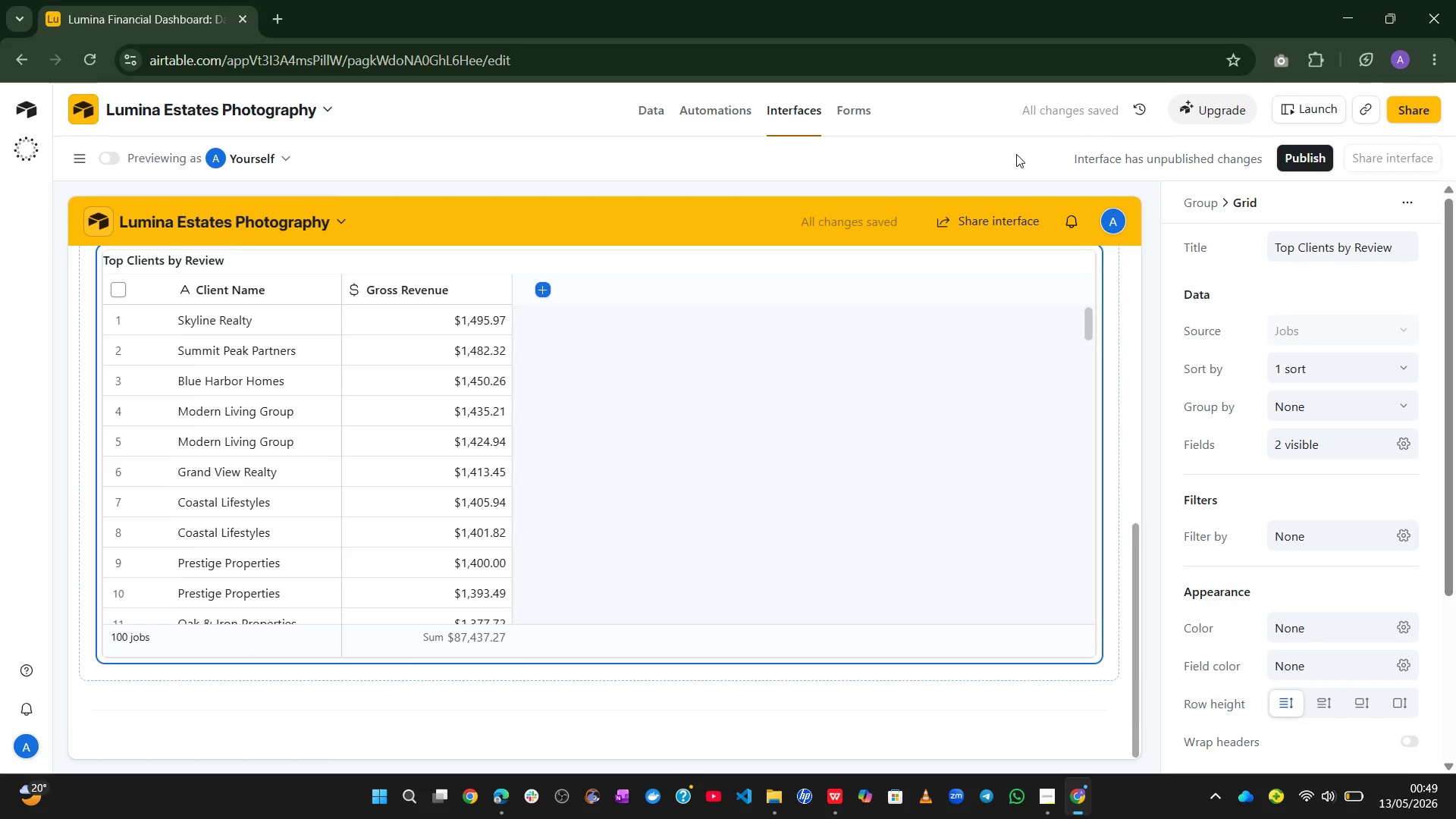 
left_click([1401, 250])
 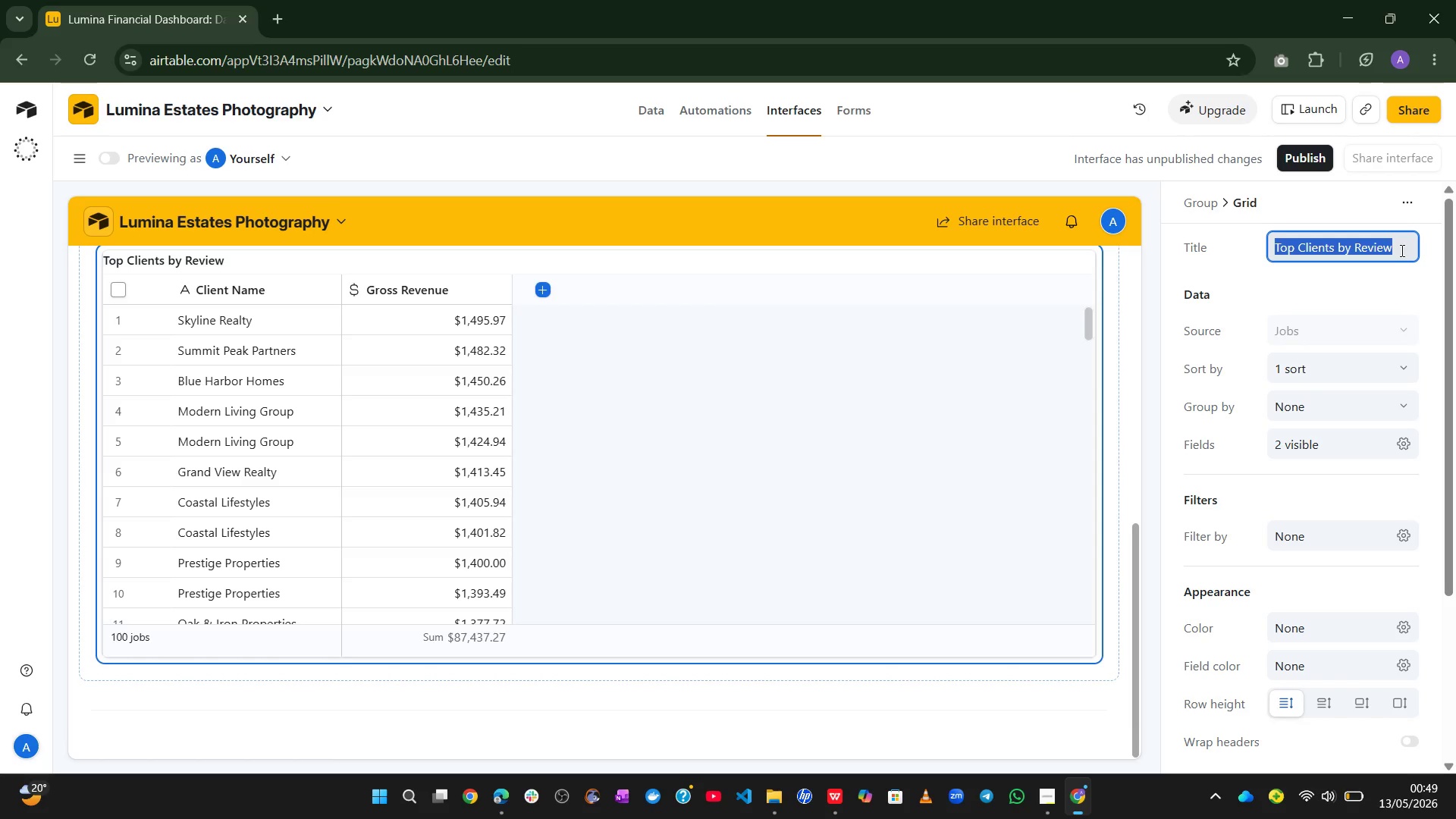 
left_click([1401, 250])
 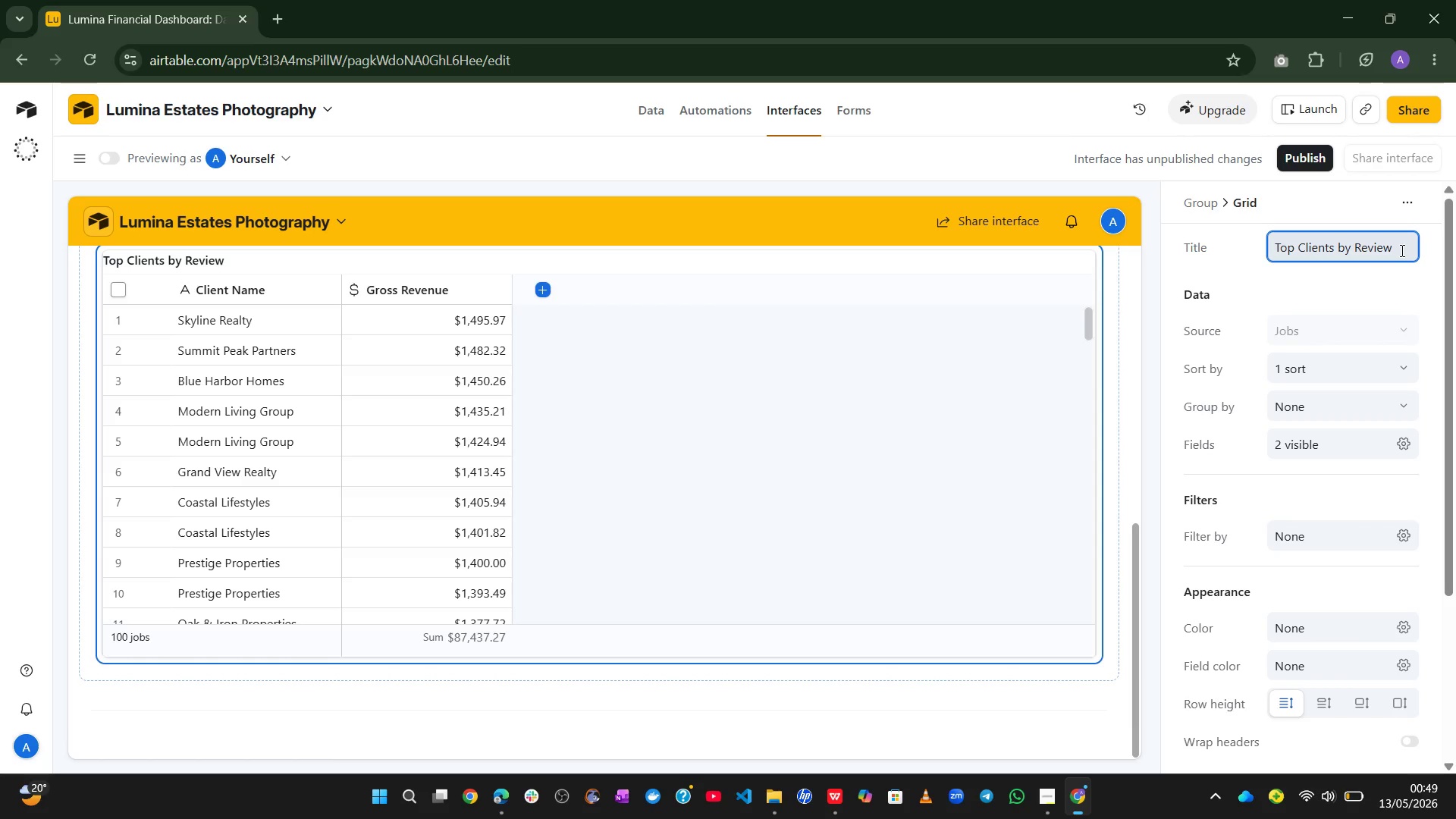 
key(Backspace)
key(Backspace)
key(Backspace)
type(enue)
 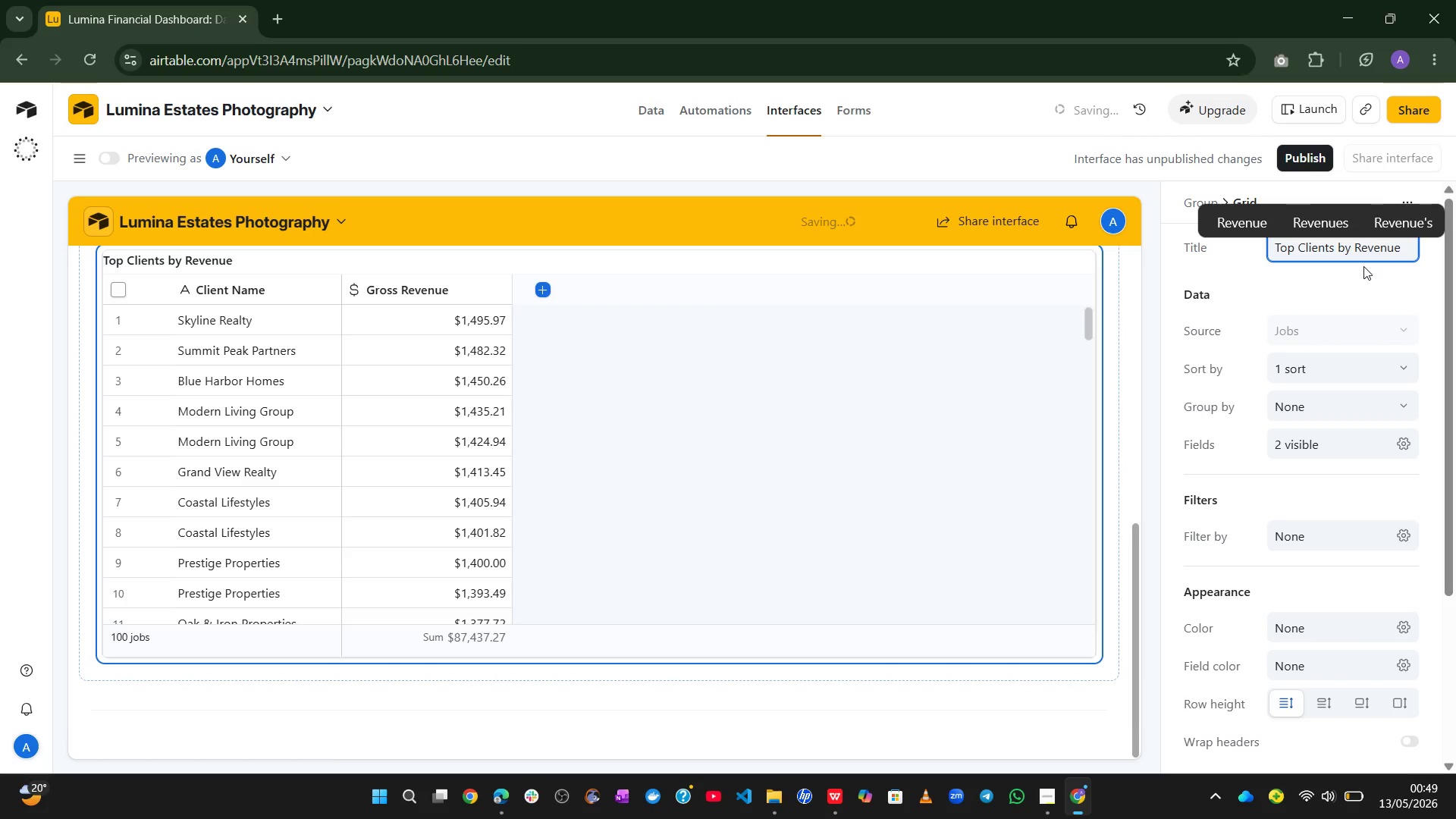 
left_click([1354, 280])
 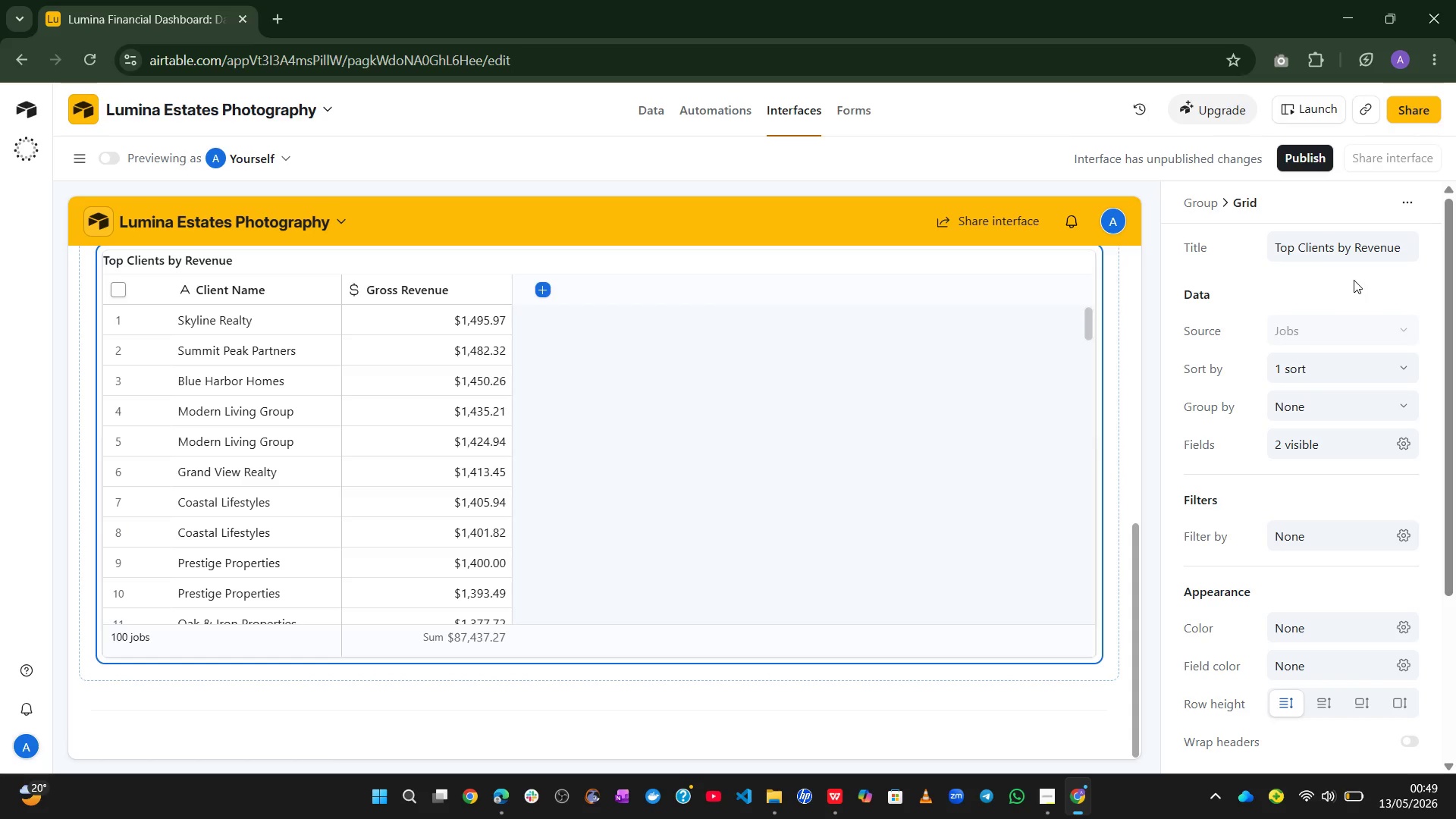 
wait(12.91)
 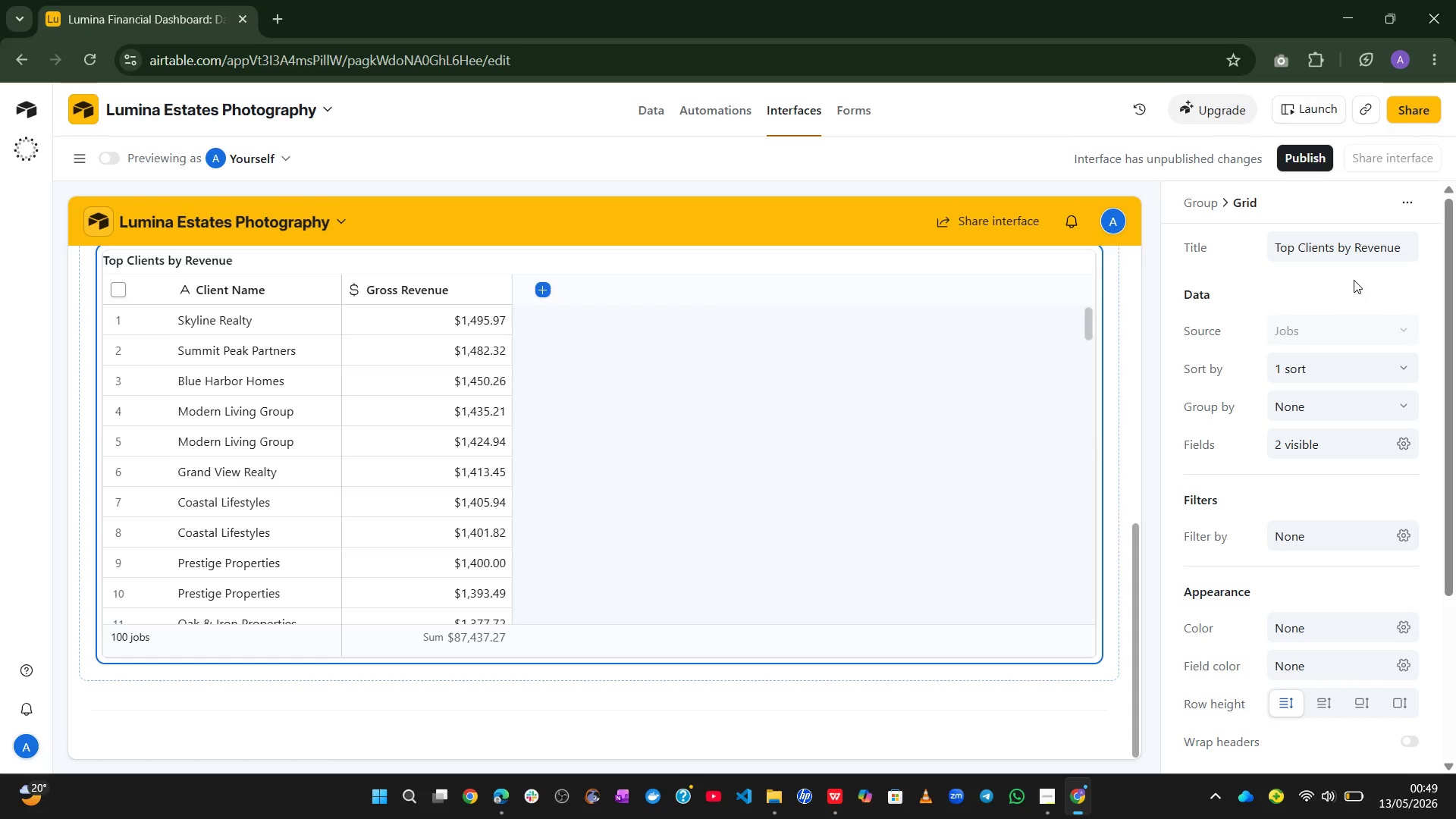 
mouse_move([1022, 777])
 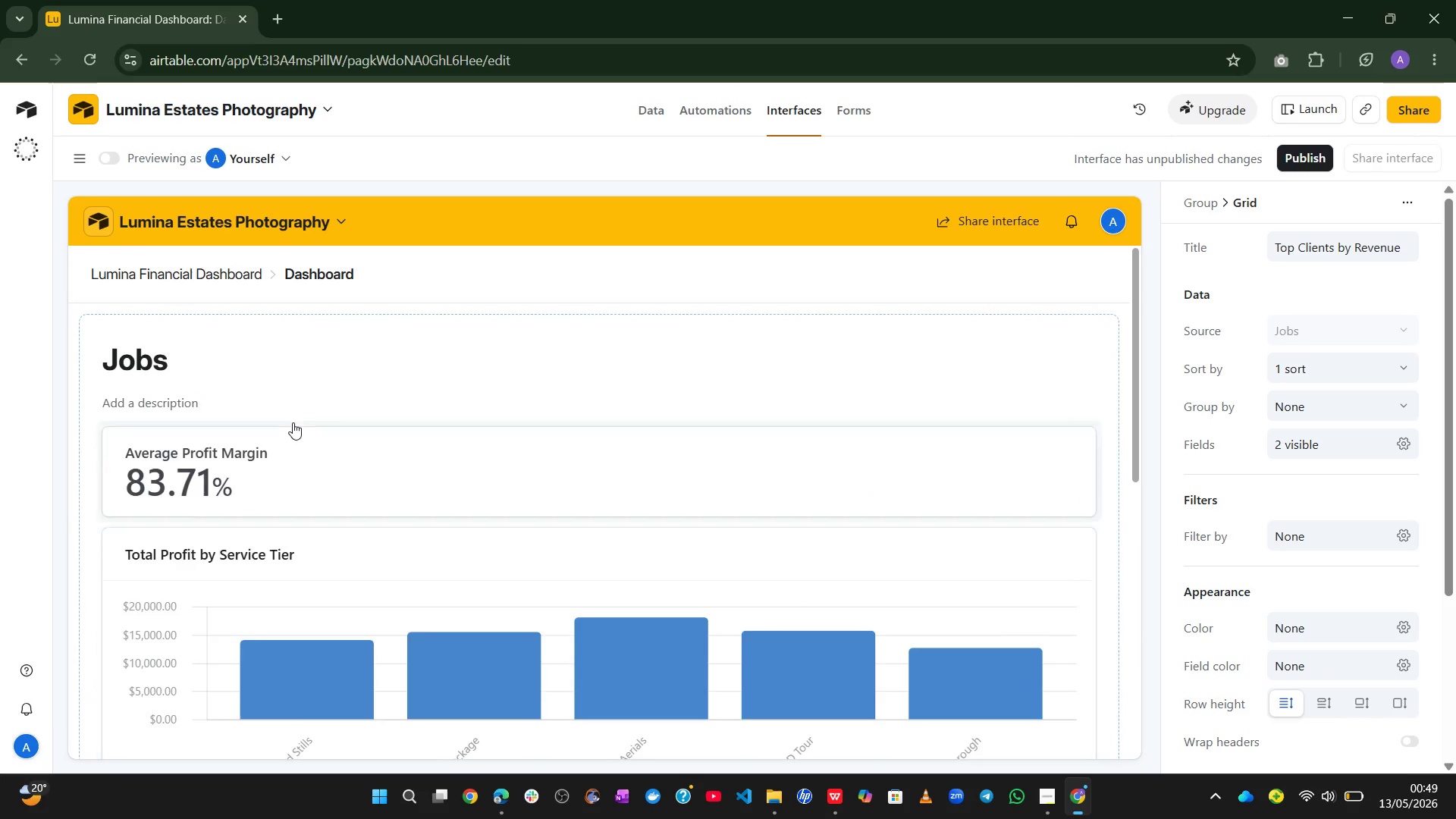 
wait(12.71)
 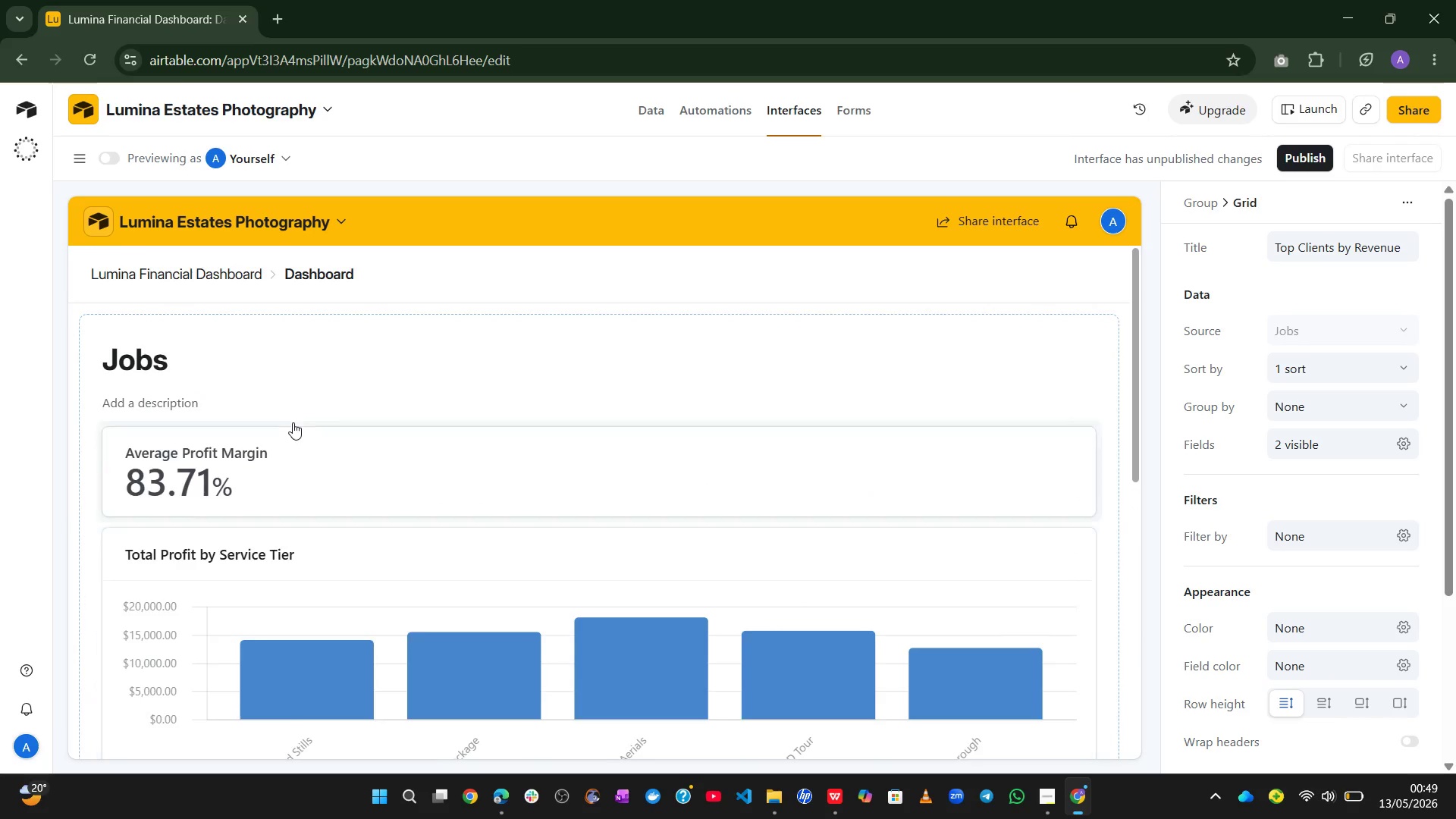 
left_click_drag(start_coordinate=[261, 273], to_coordinate=[90, 270])
 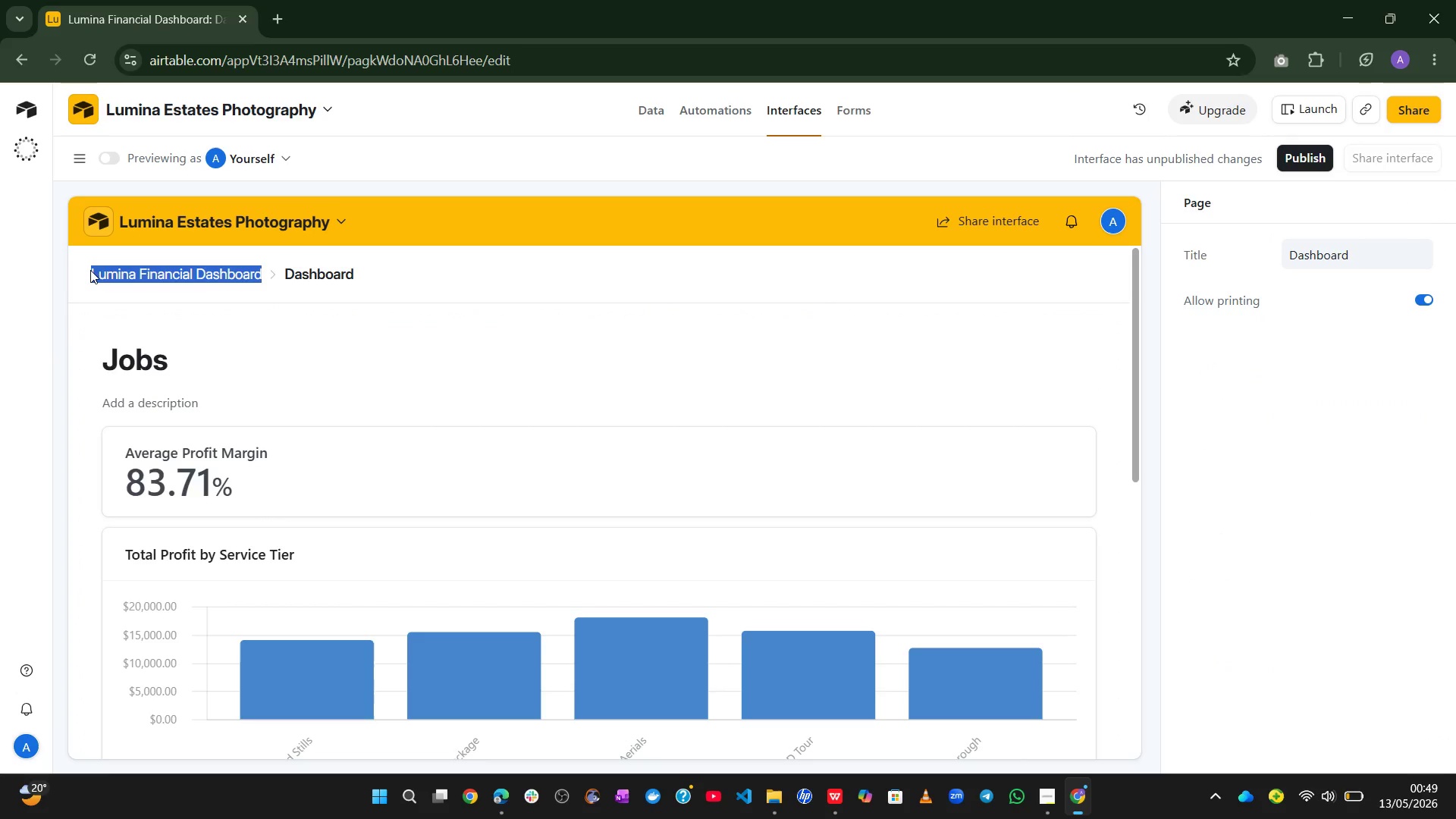 
key(Control+C)
 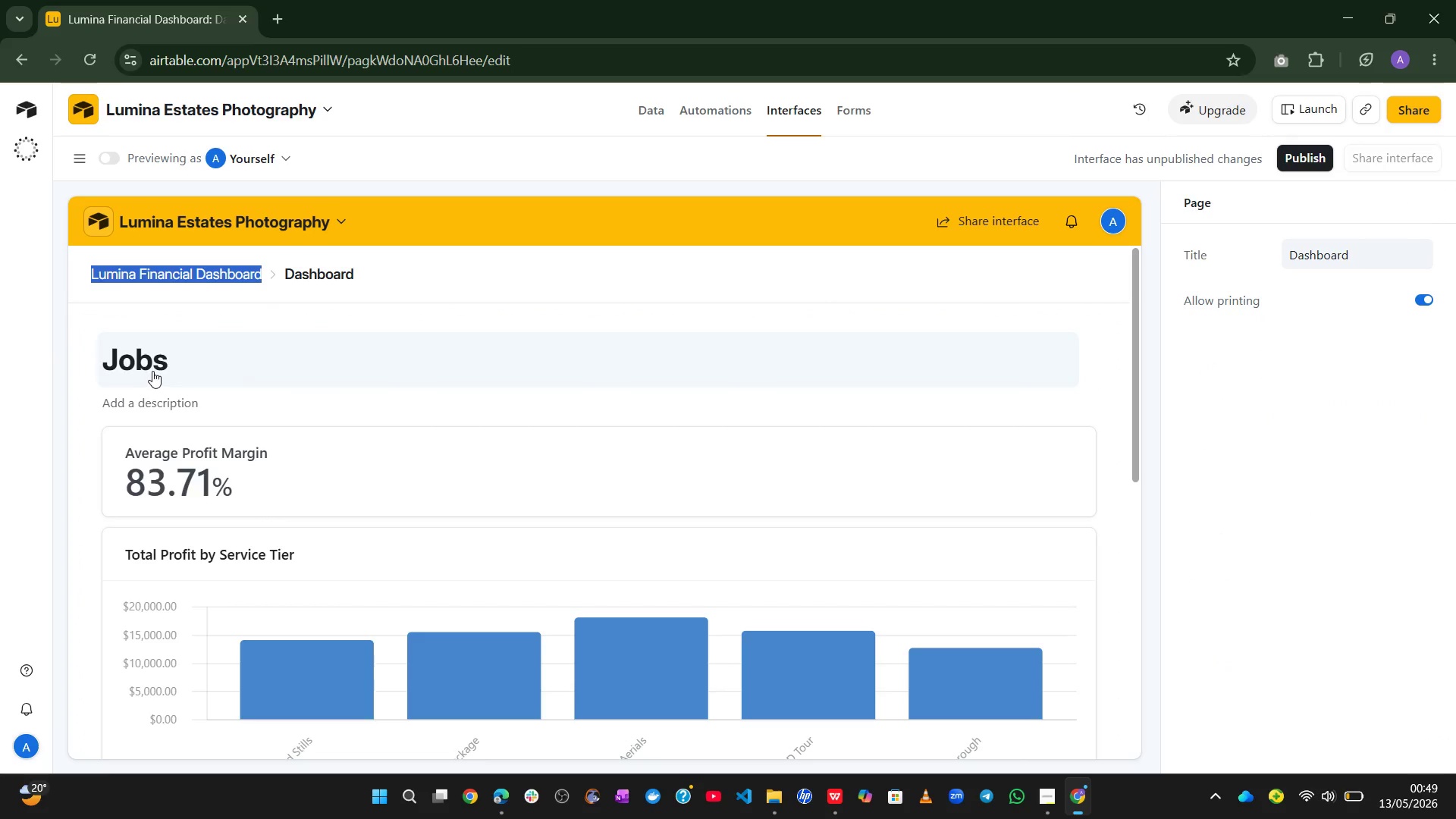 
left_click([220, 350])
 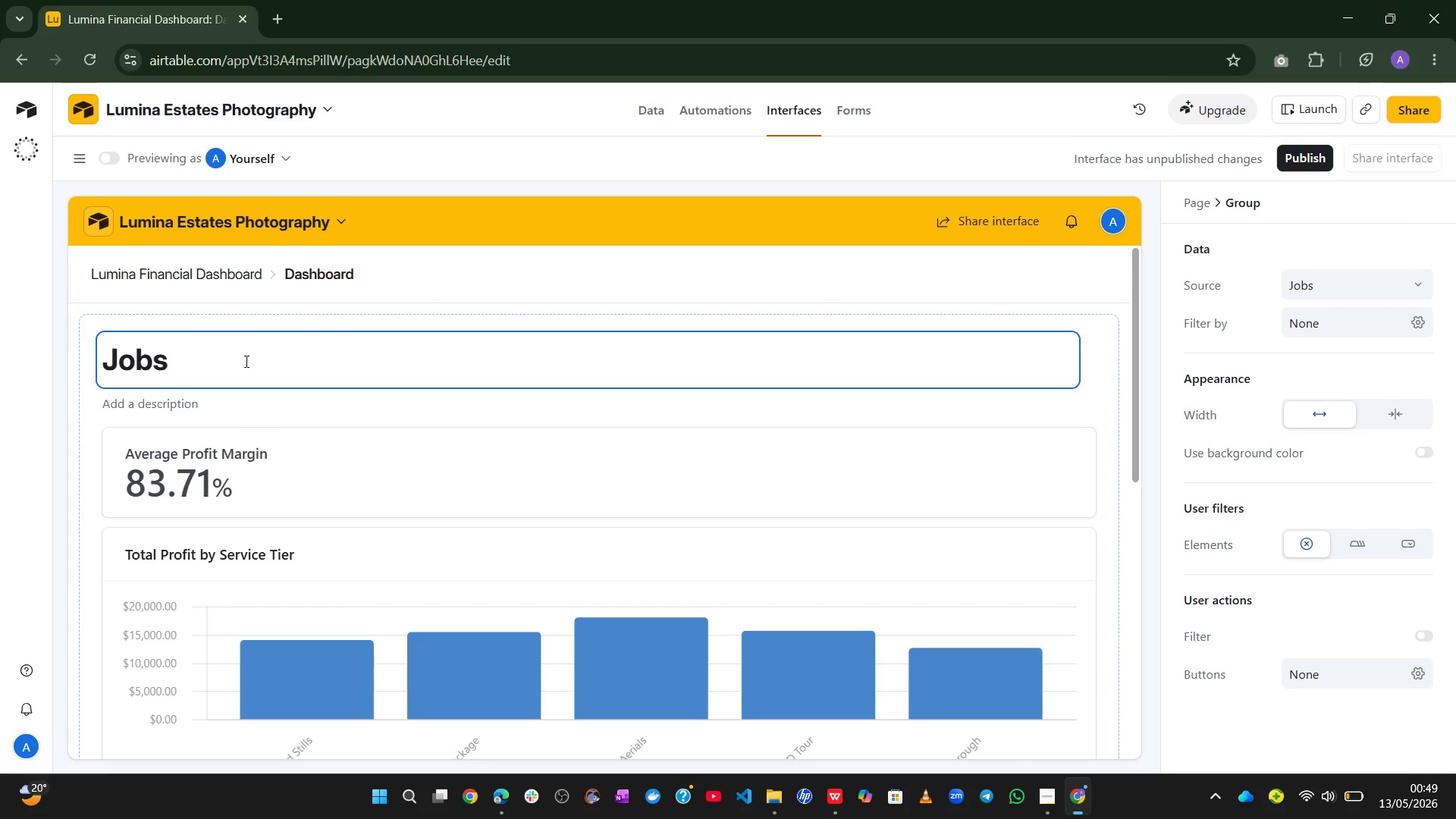 
left_click([245, 361])
 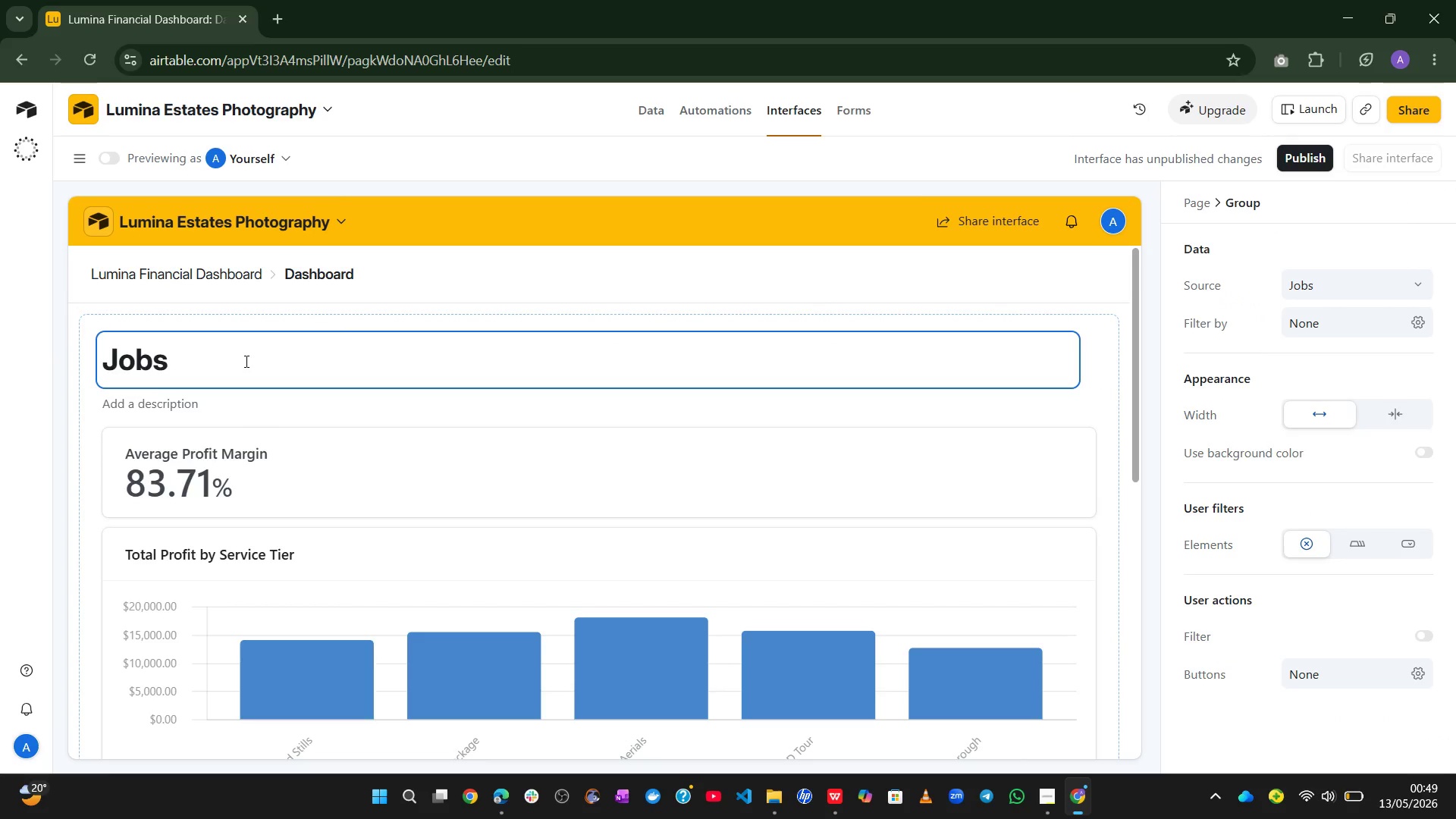 
key(Control+A)
 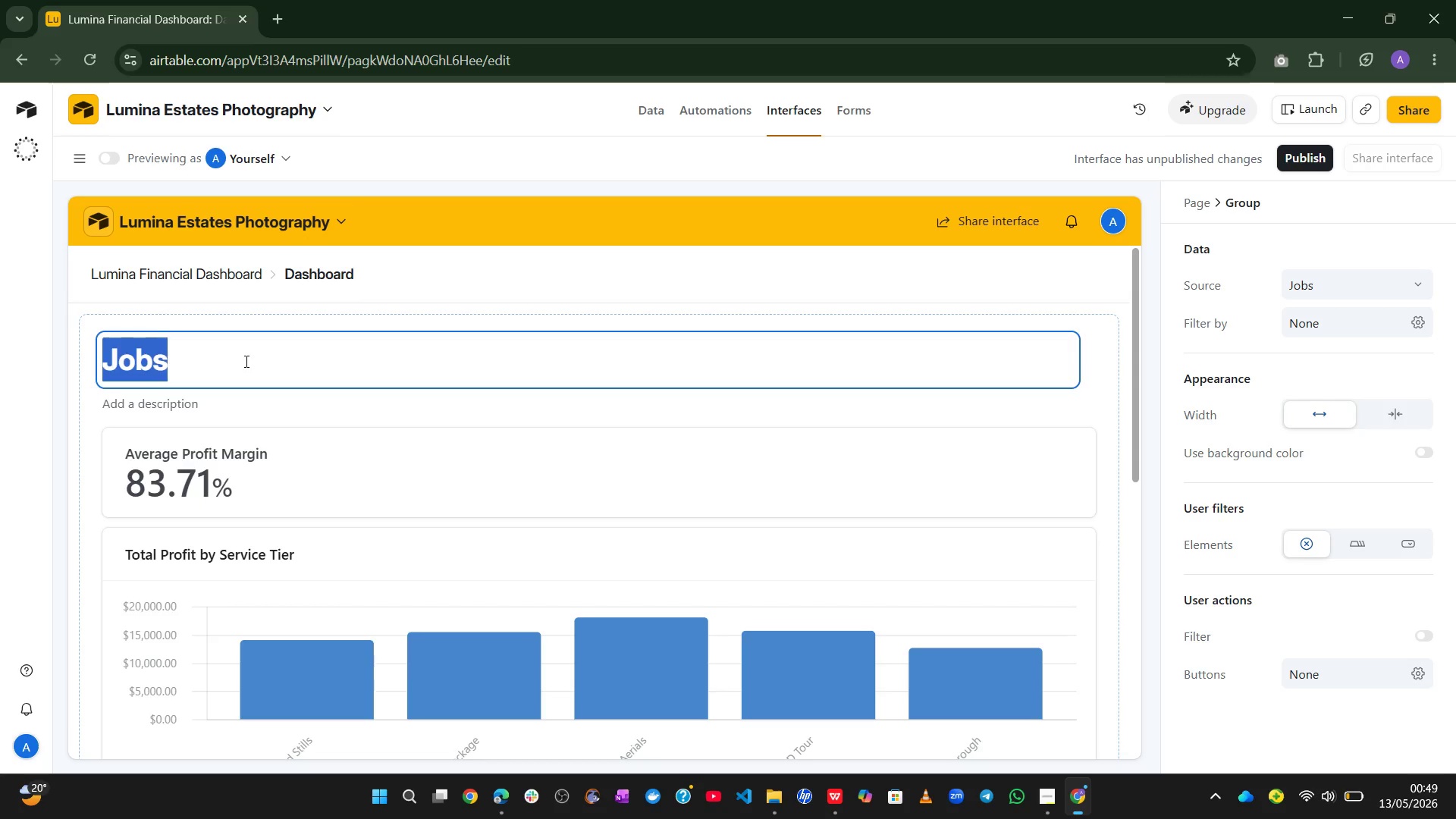 
key(Control+V)
 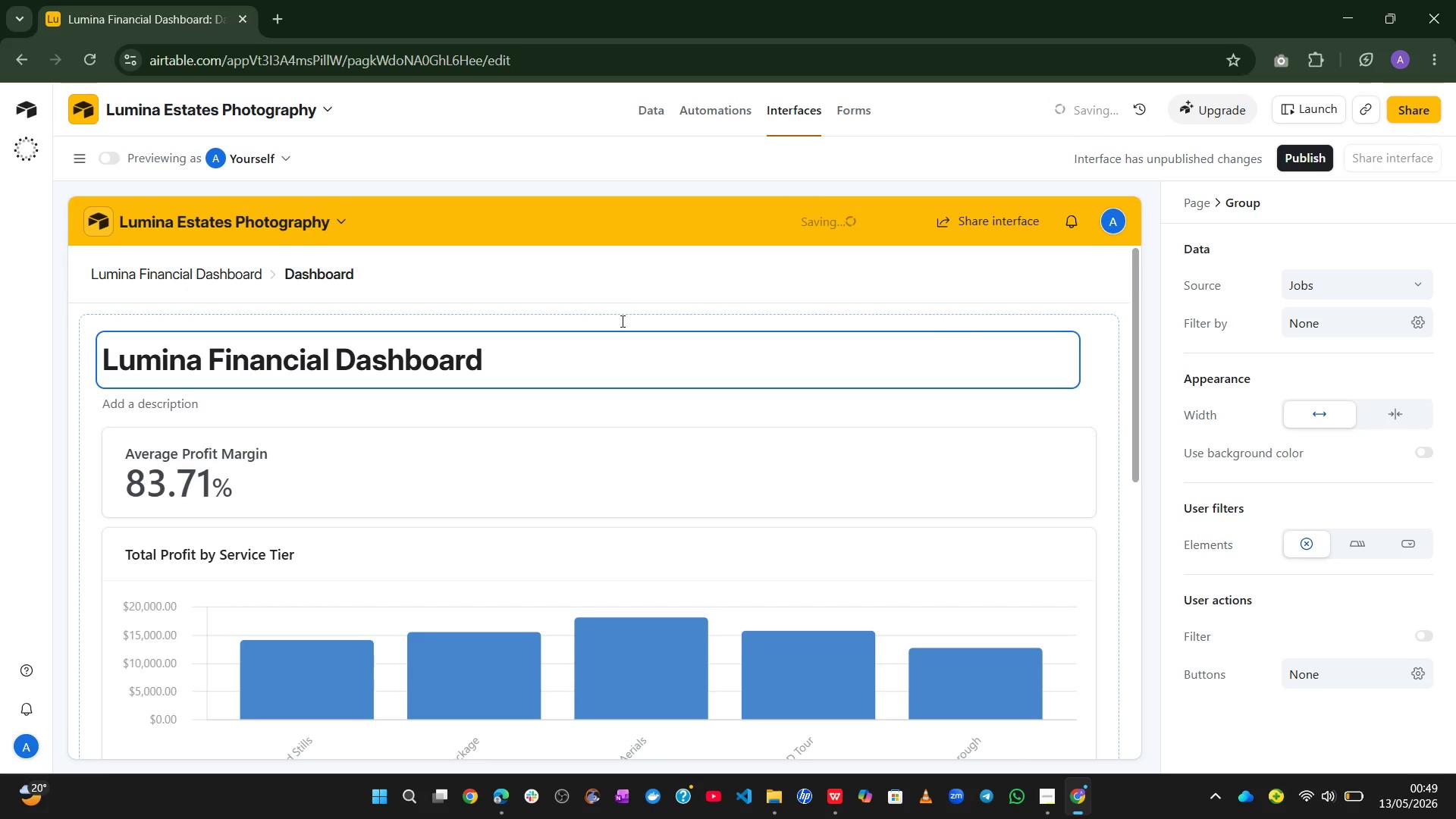 
left_click([650, 270])
 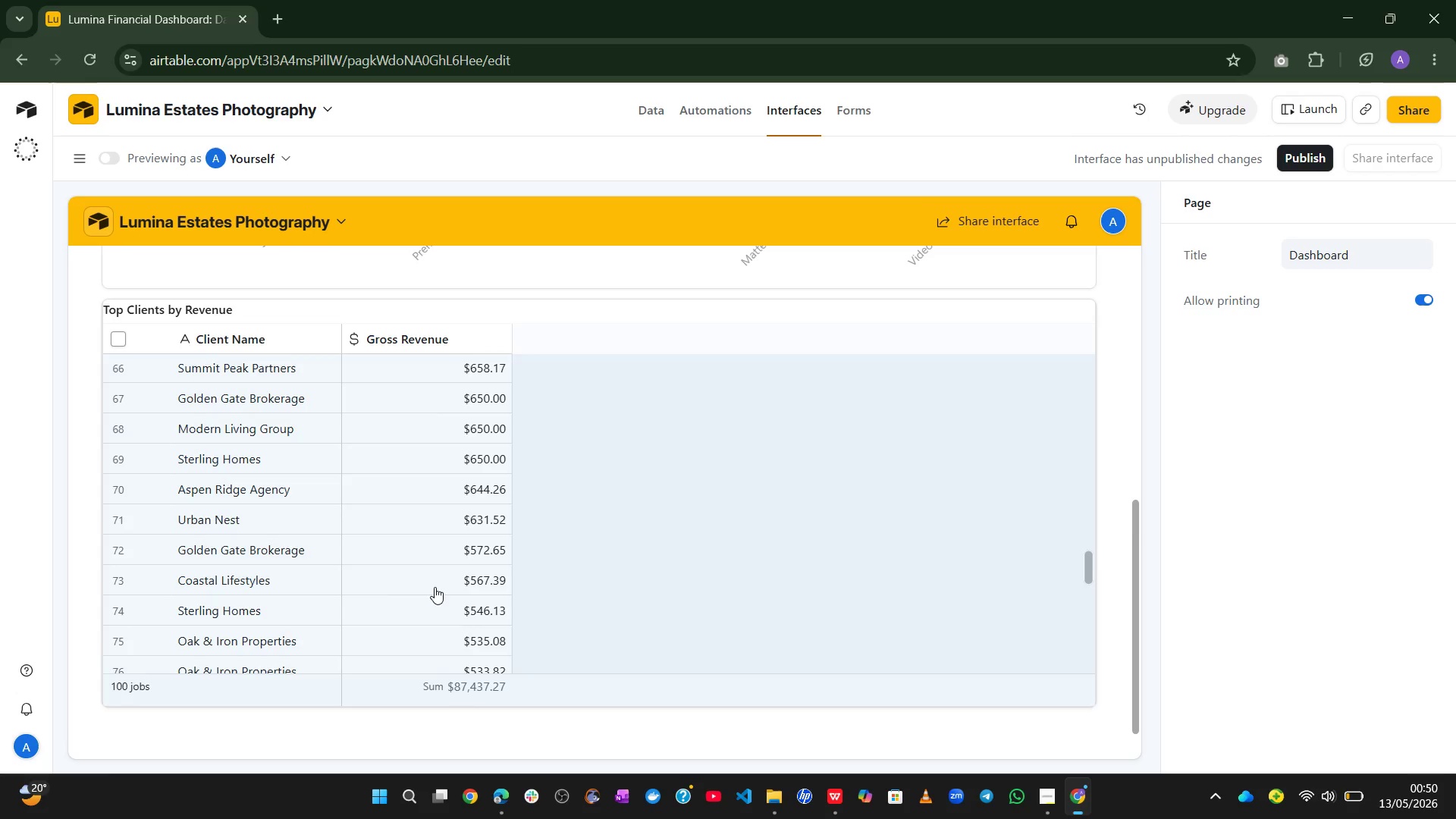 
wait(19.89)
 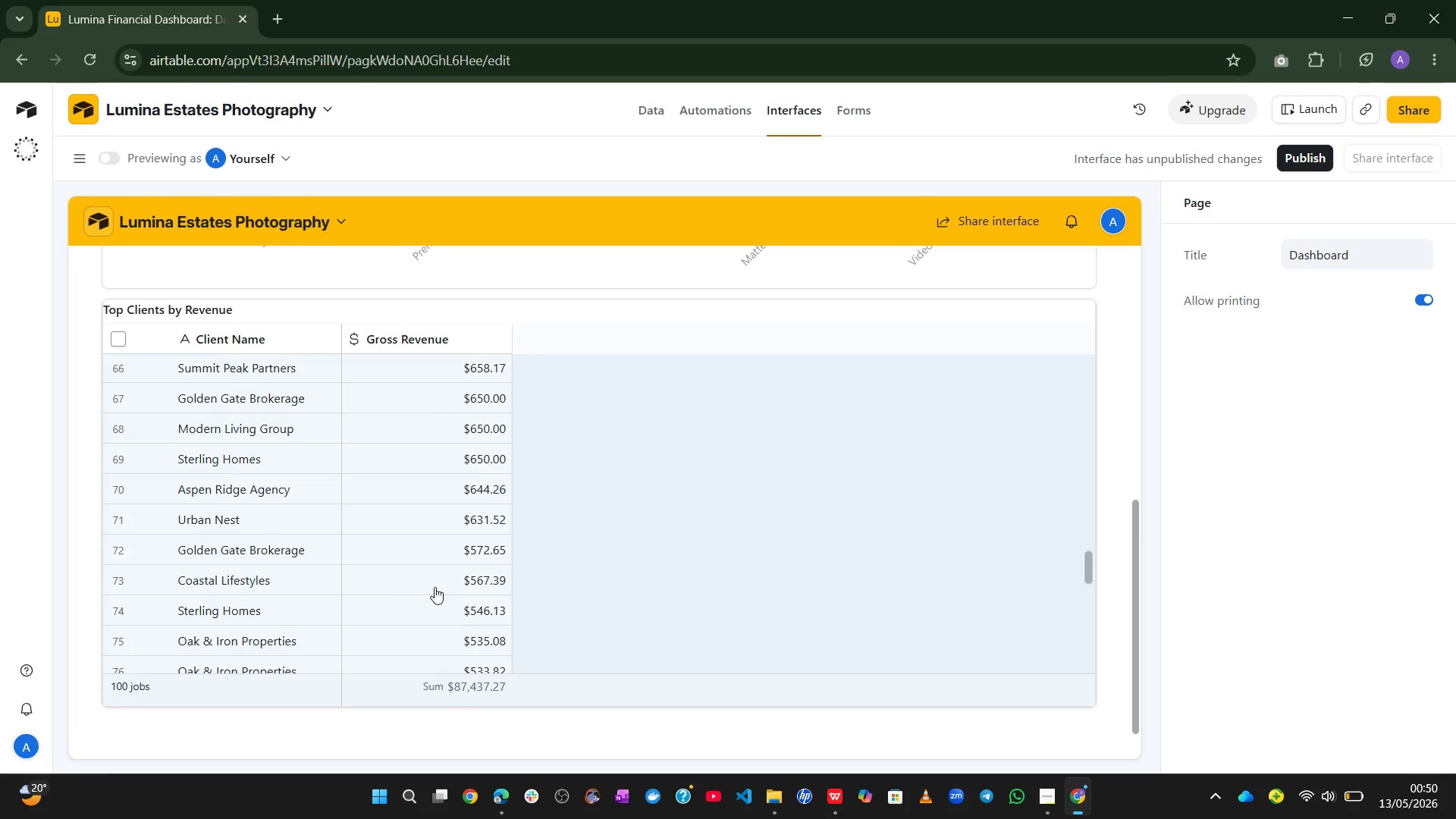 
left_click_drag(start_coordinate=[435, 587], to_coordinate=[526, 0])
 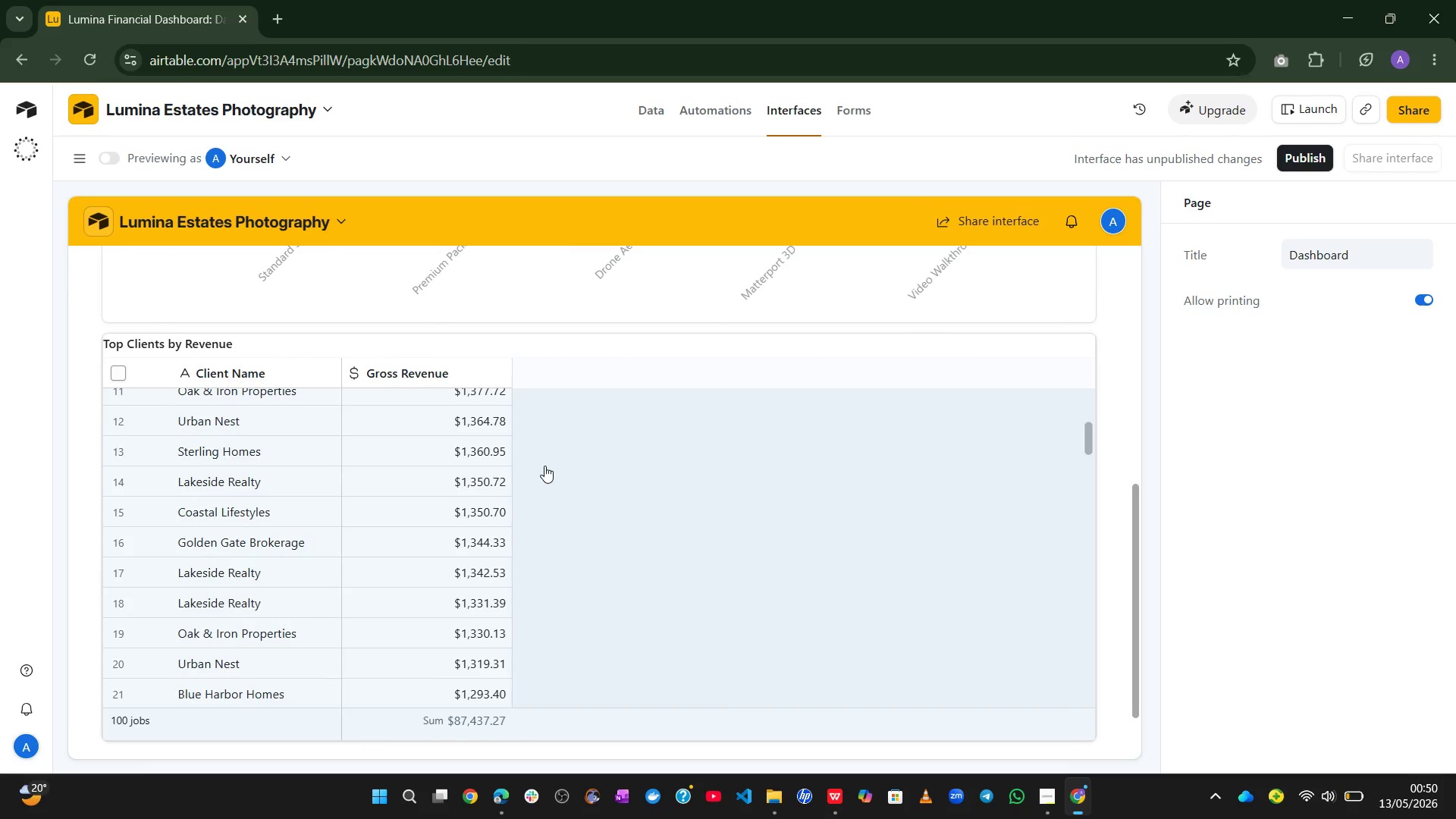 
wait(46.34)
 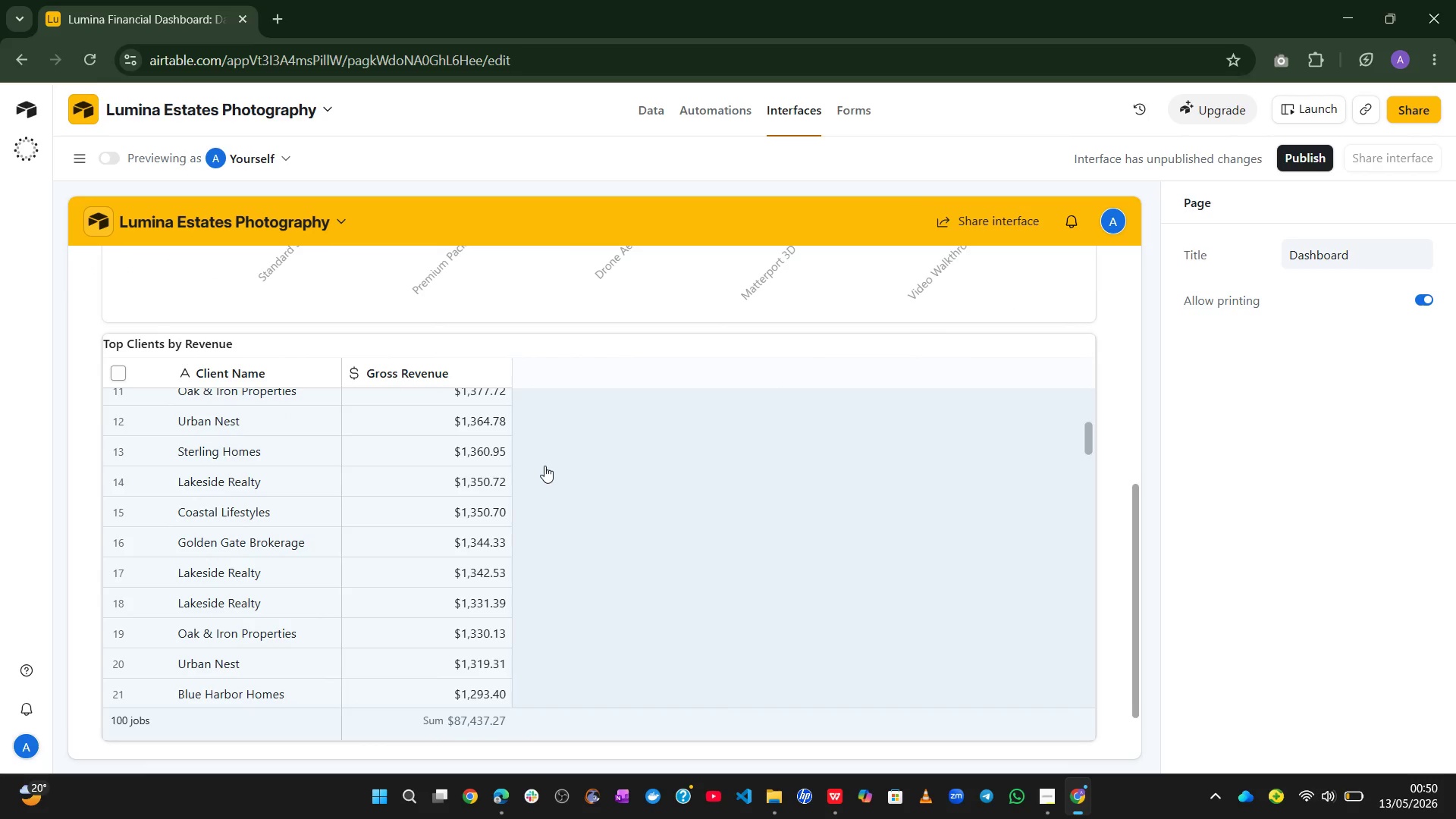 
left_click([1053, 795])